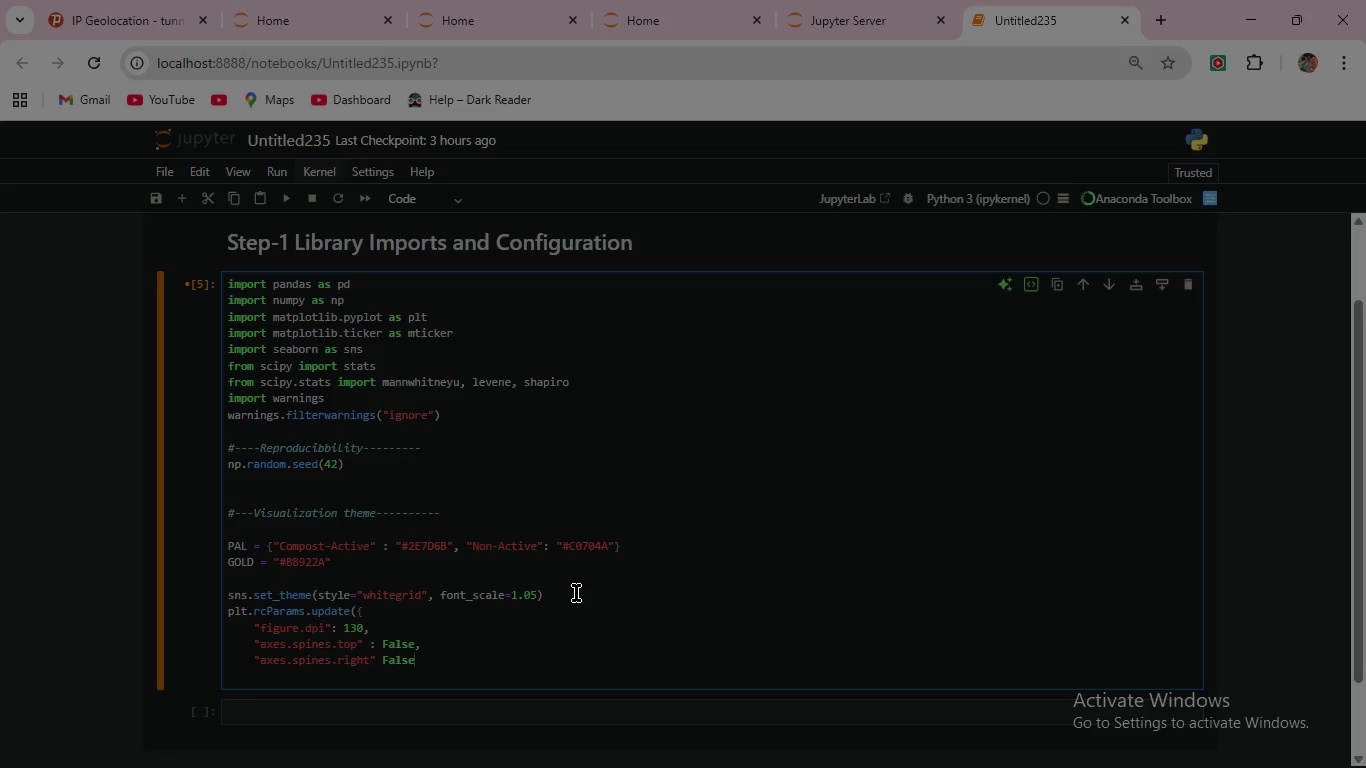 
key(Backspace)
 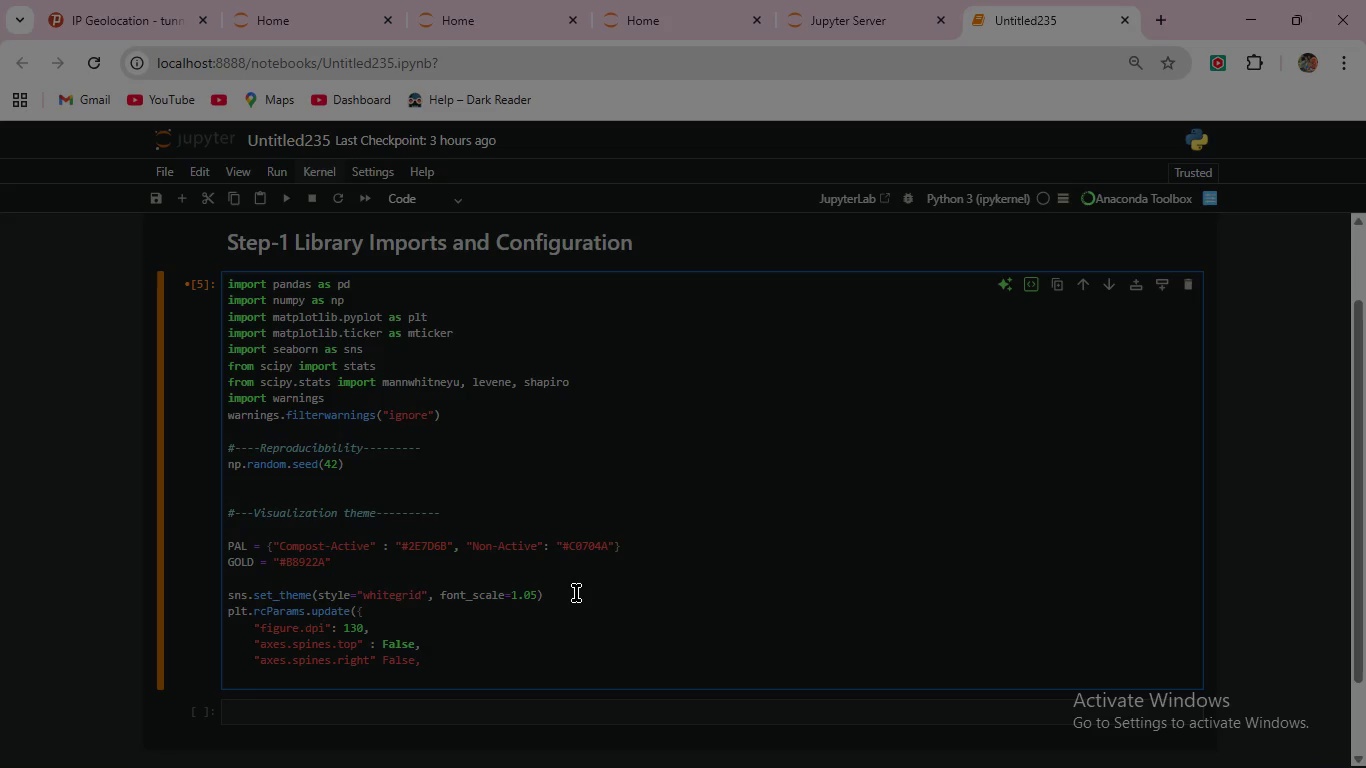 
key(Comma)
 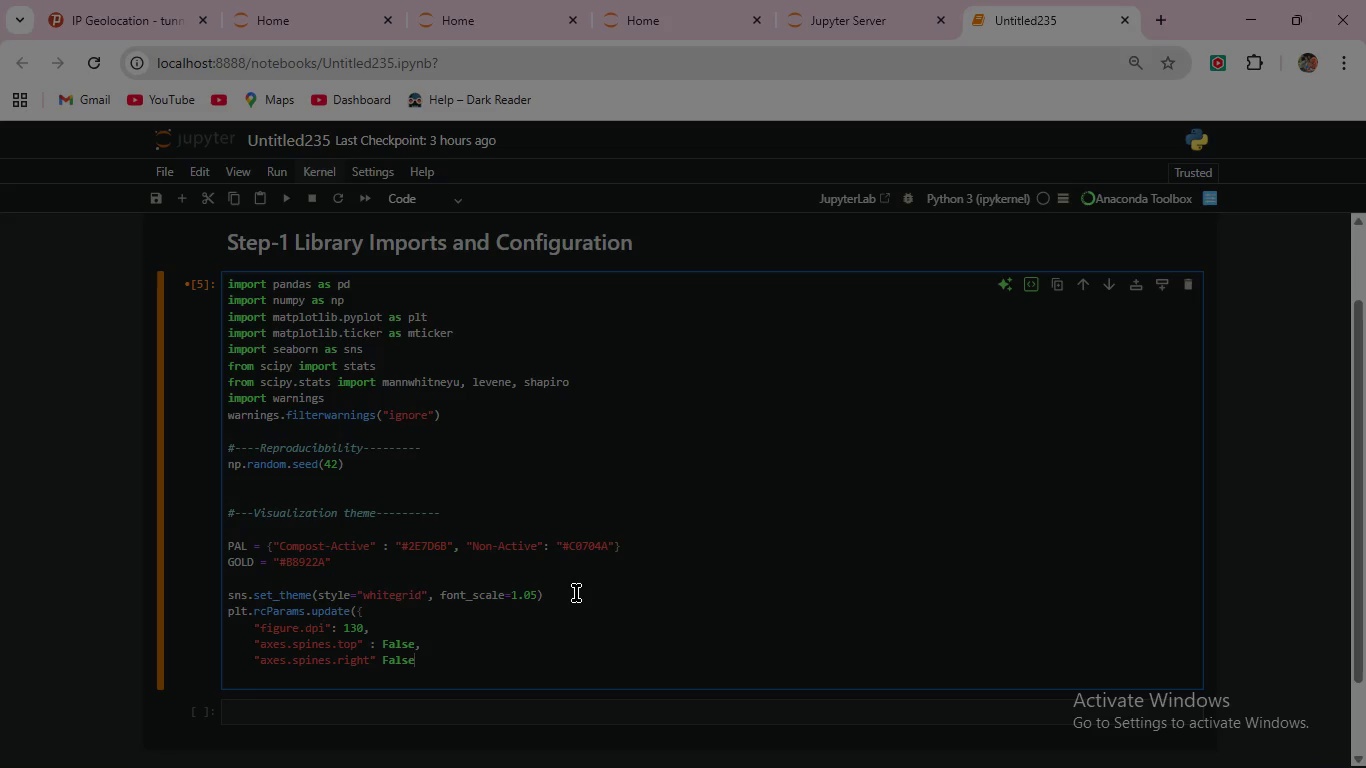 
key(Backspace)
 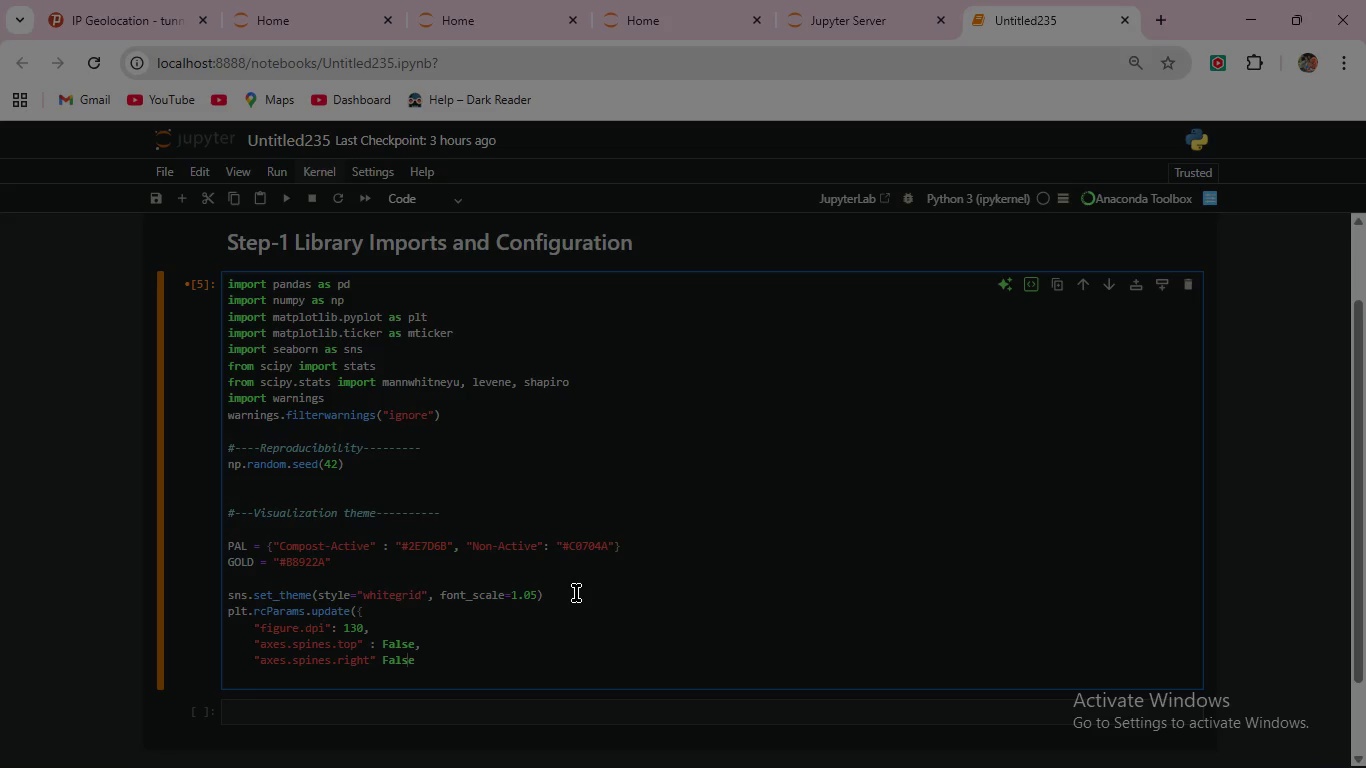 
key(ArrowLeft)
 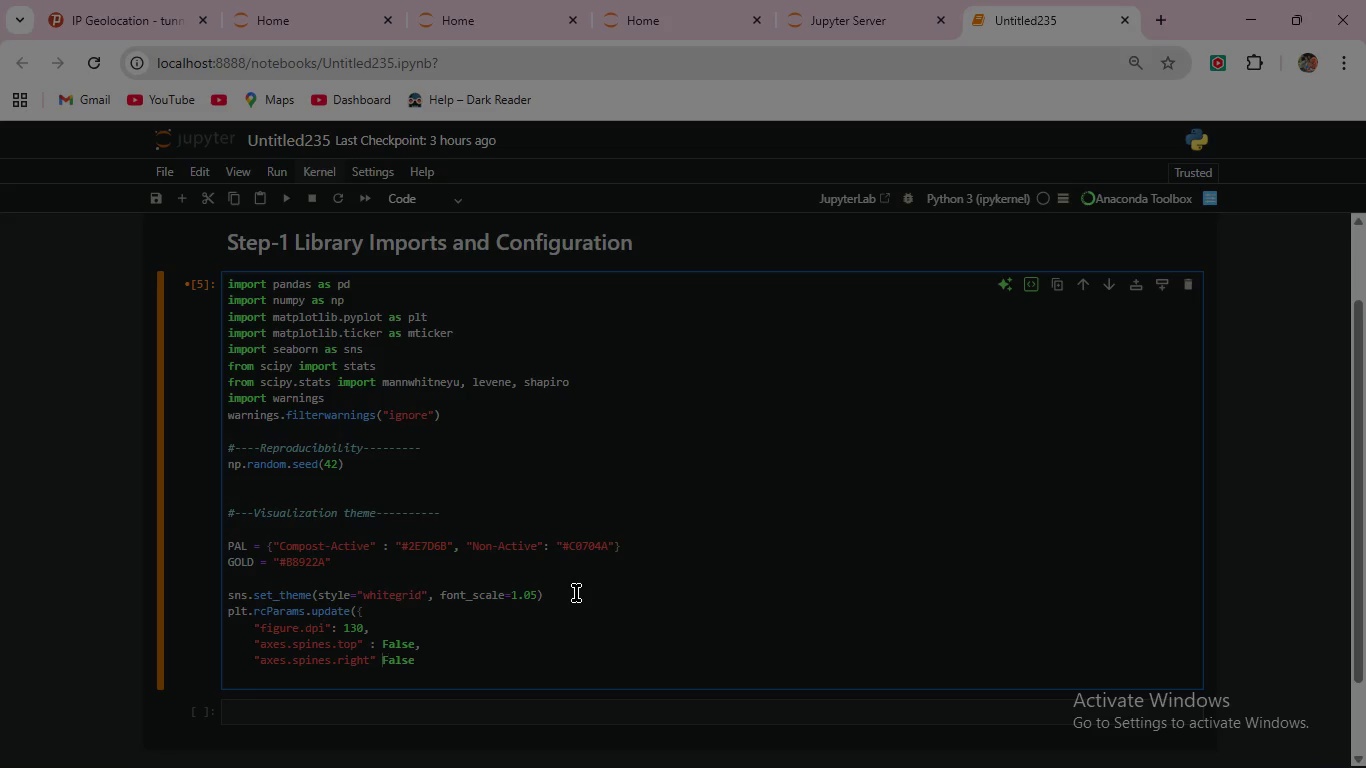 
key(ArrowLeft)
 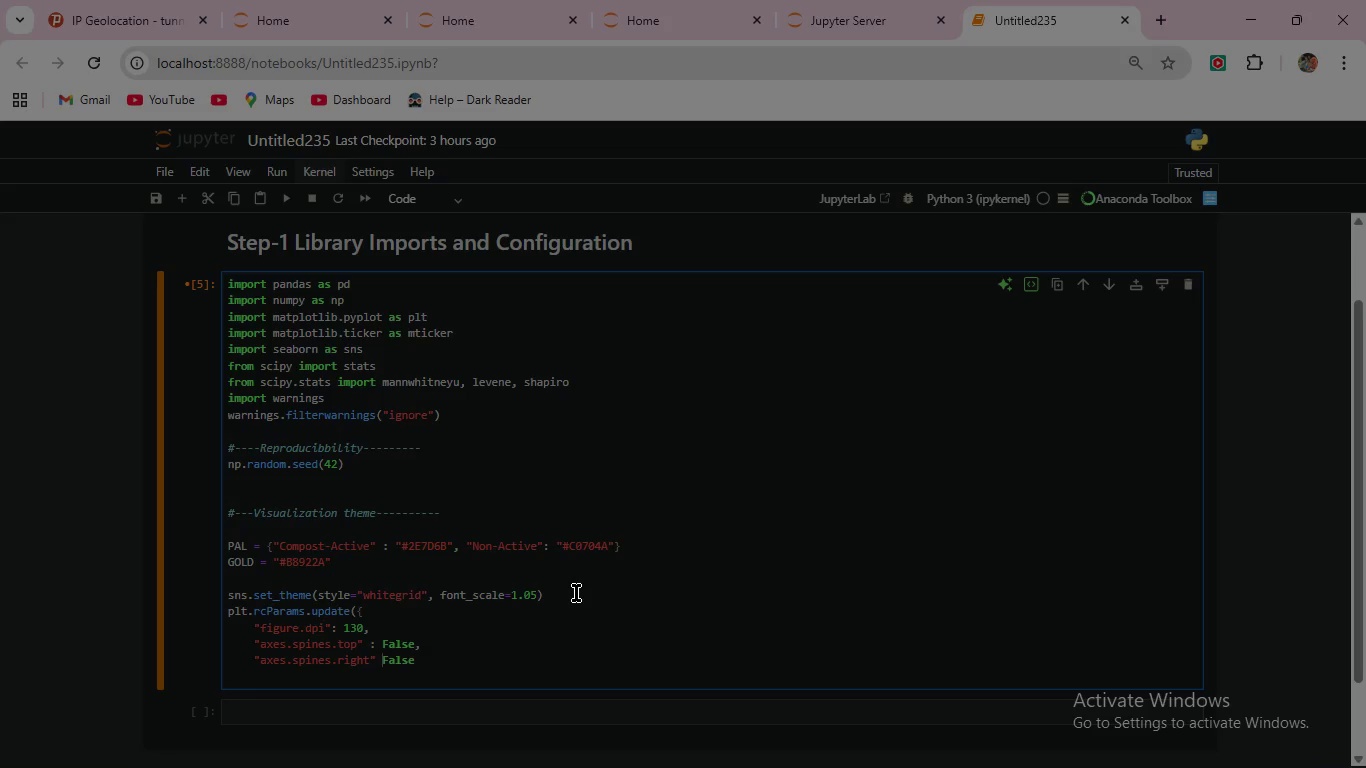 
key(ArrowLeft)
 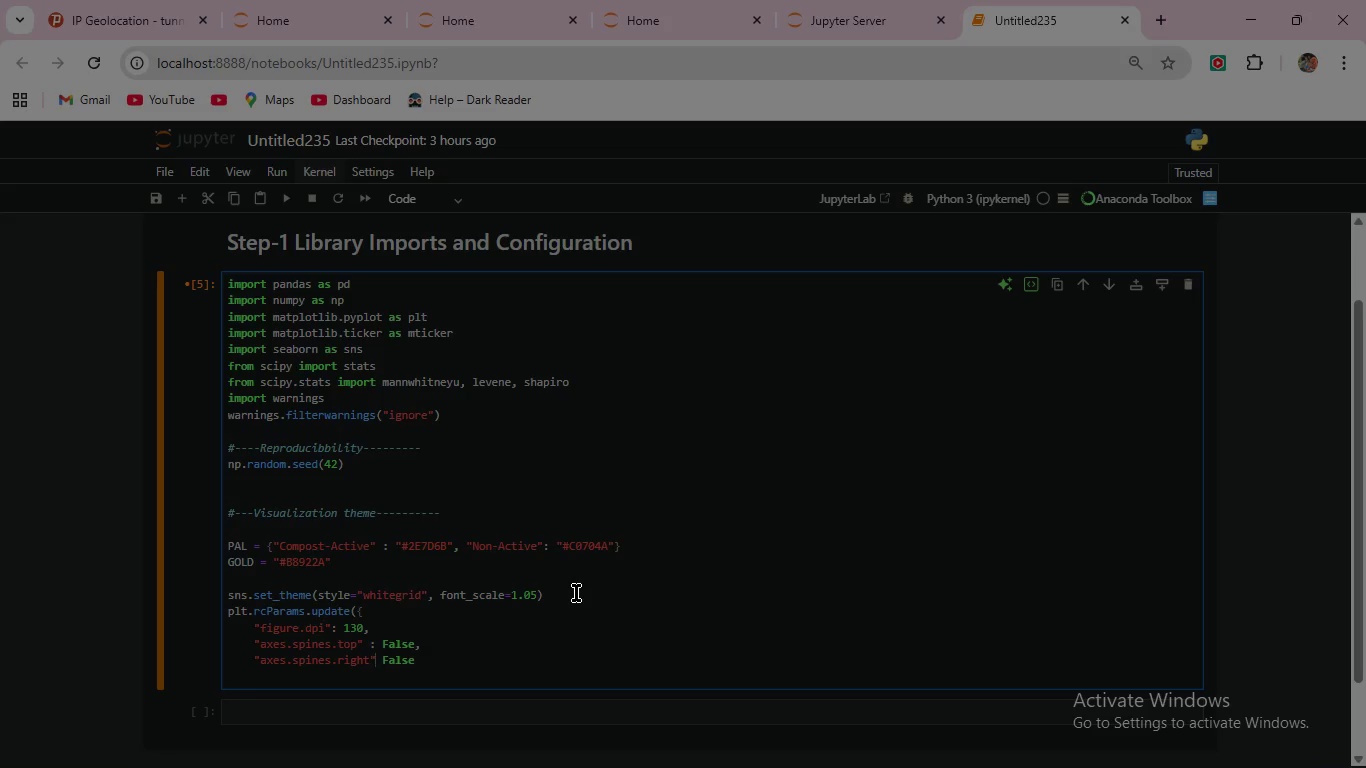 
key(ArrowLeft)
 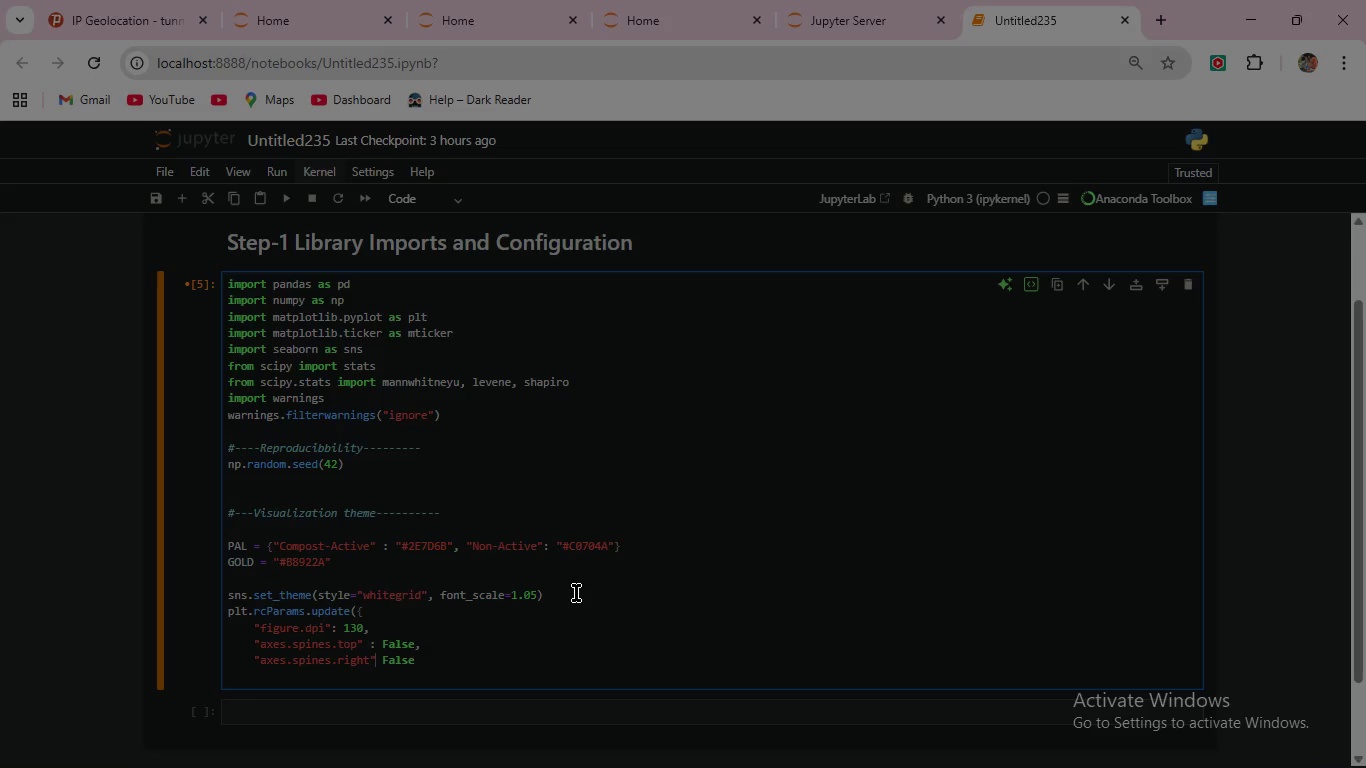 
key(ArrowLeft)
 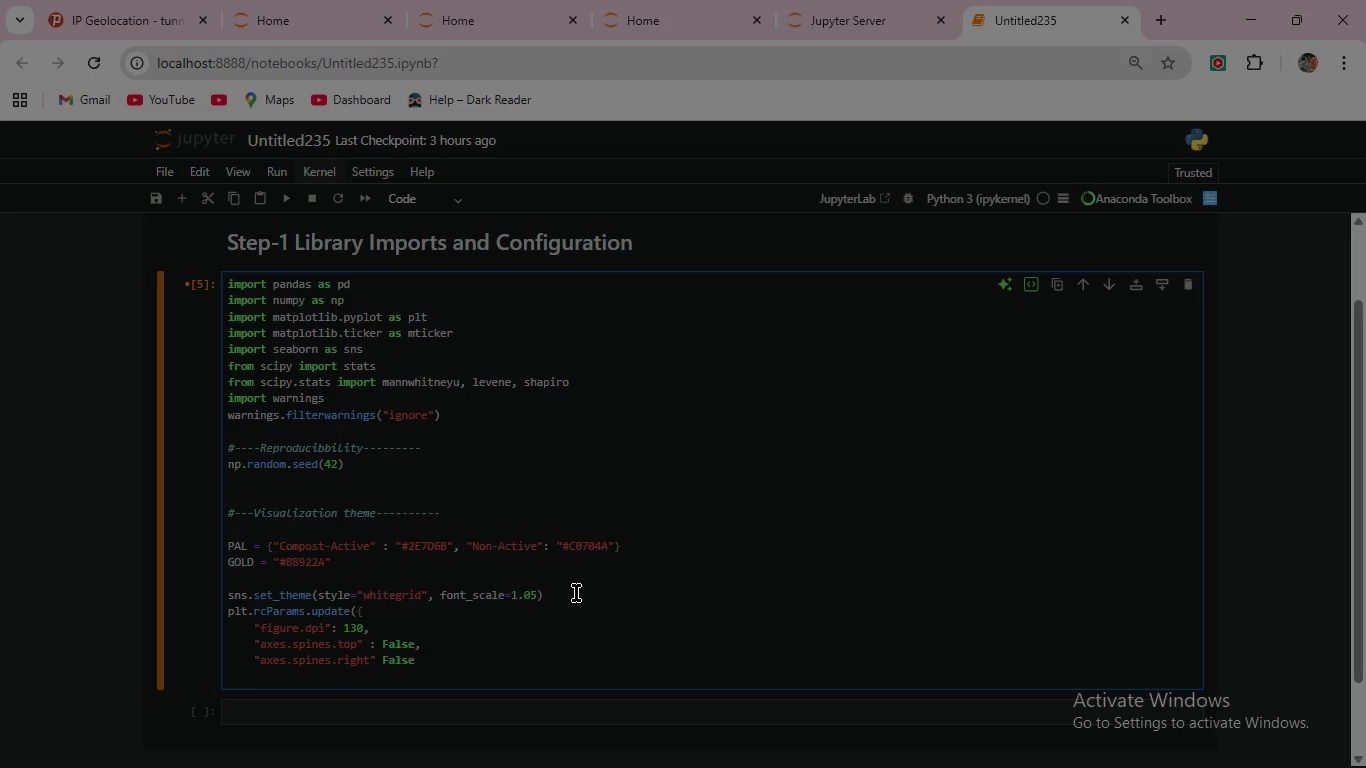 
key(ArrowLeft)
 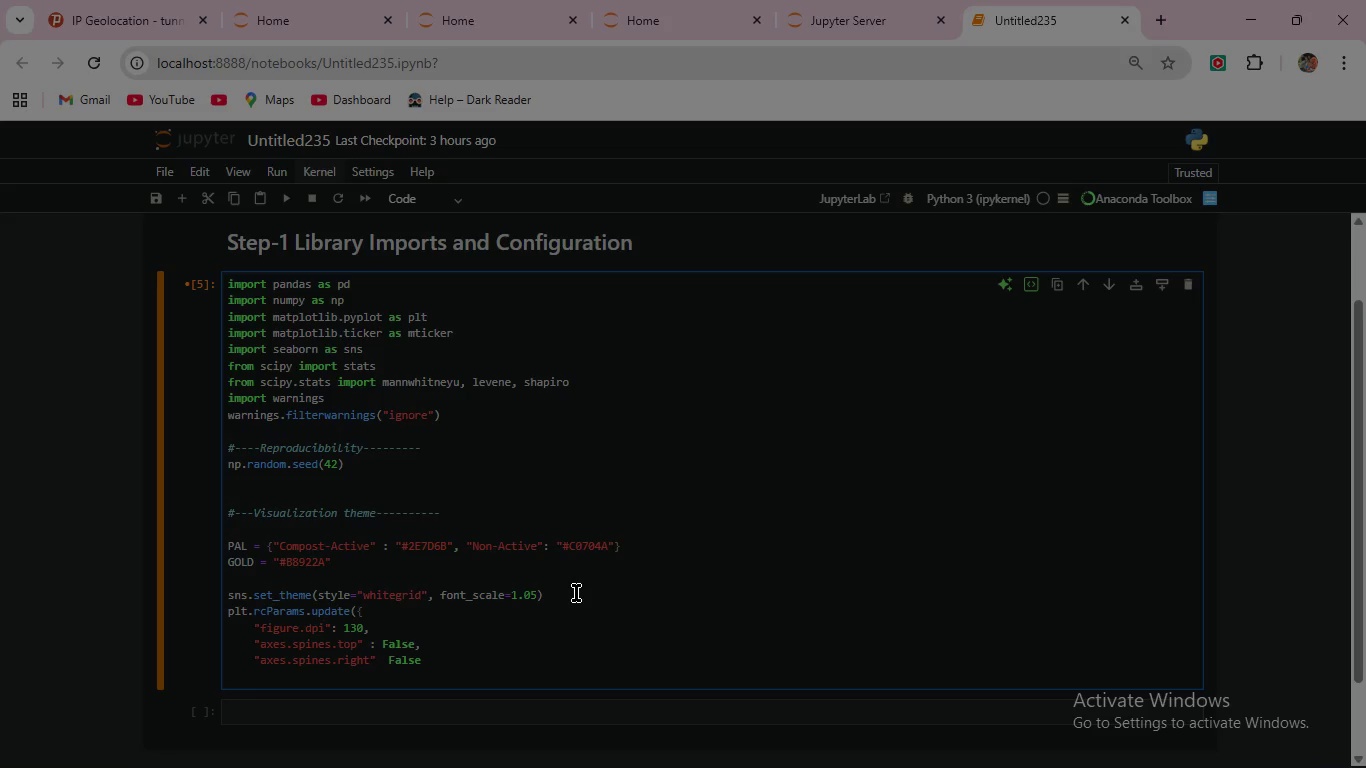 
key(Space)
 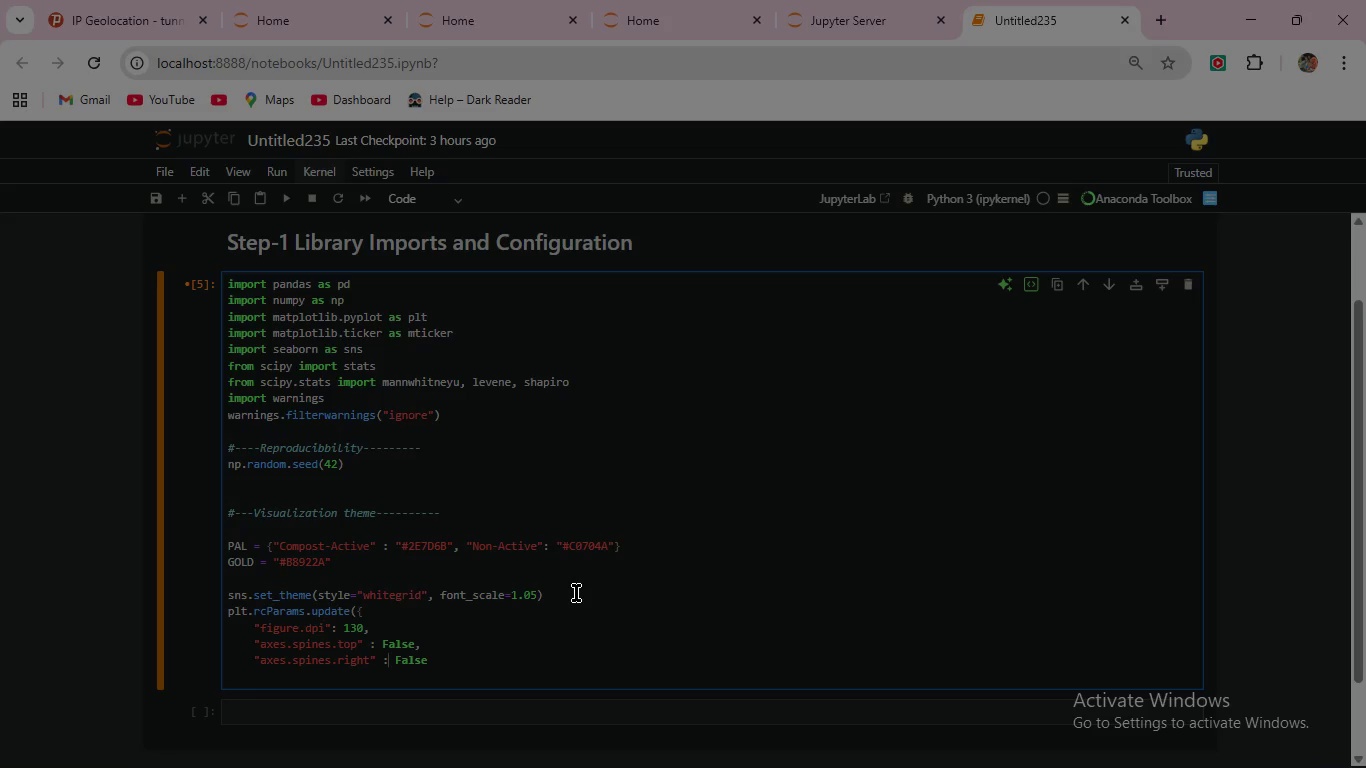 
key(Shift+Semicolon)
 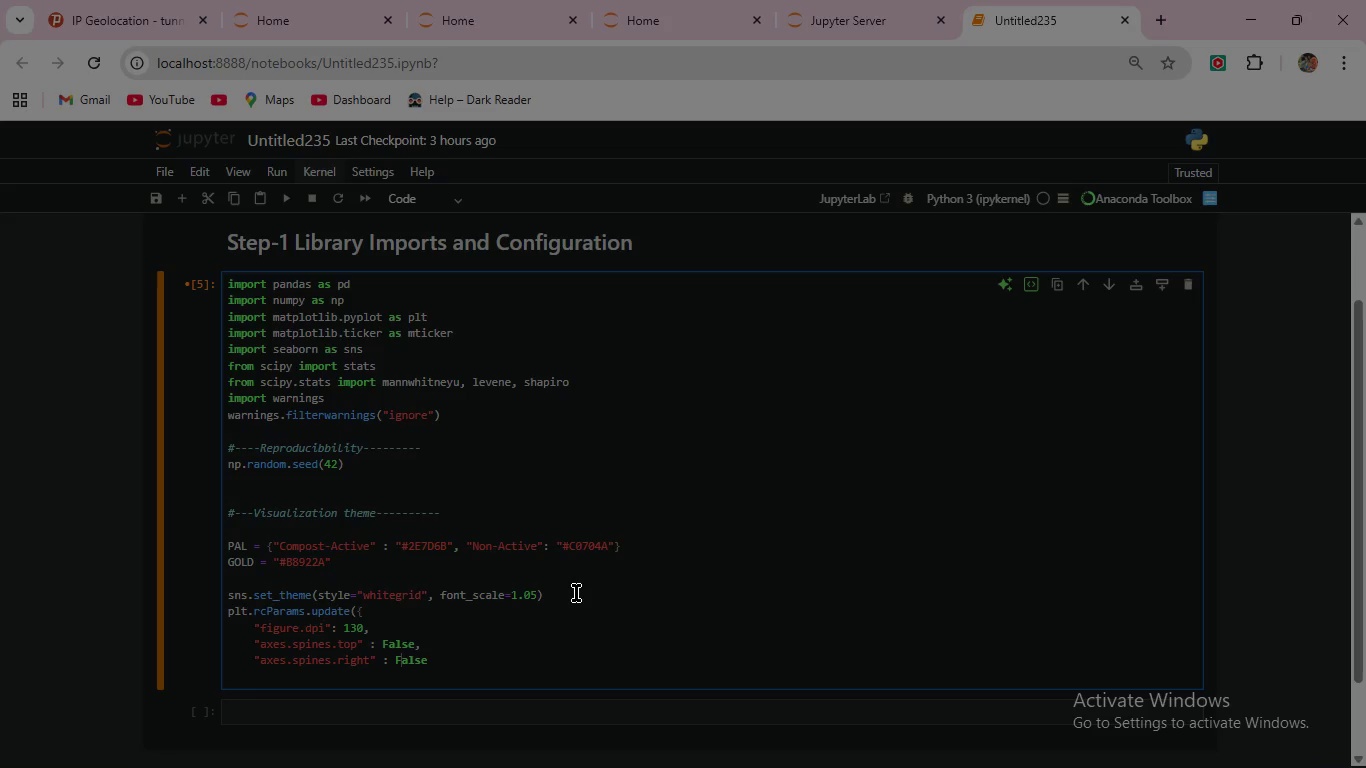 
key(ArrowRight)
 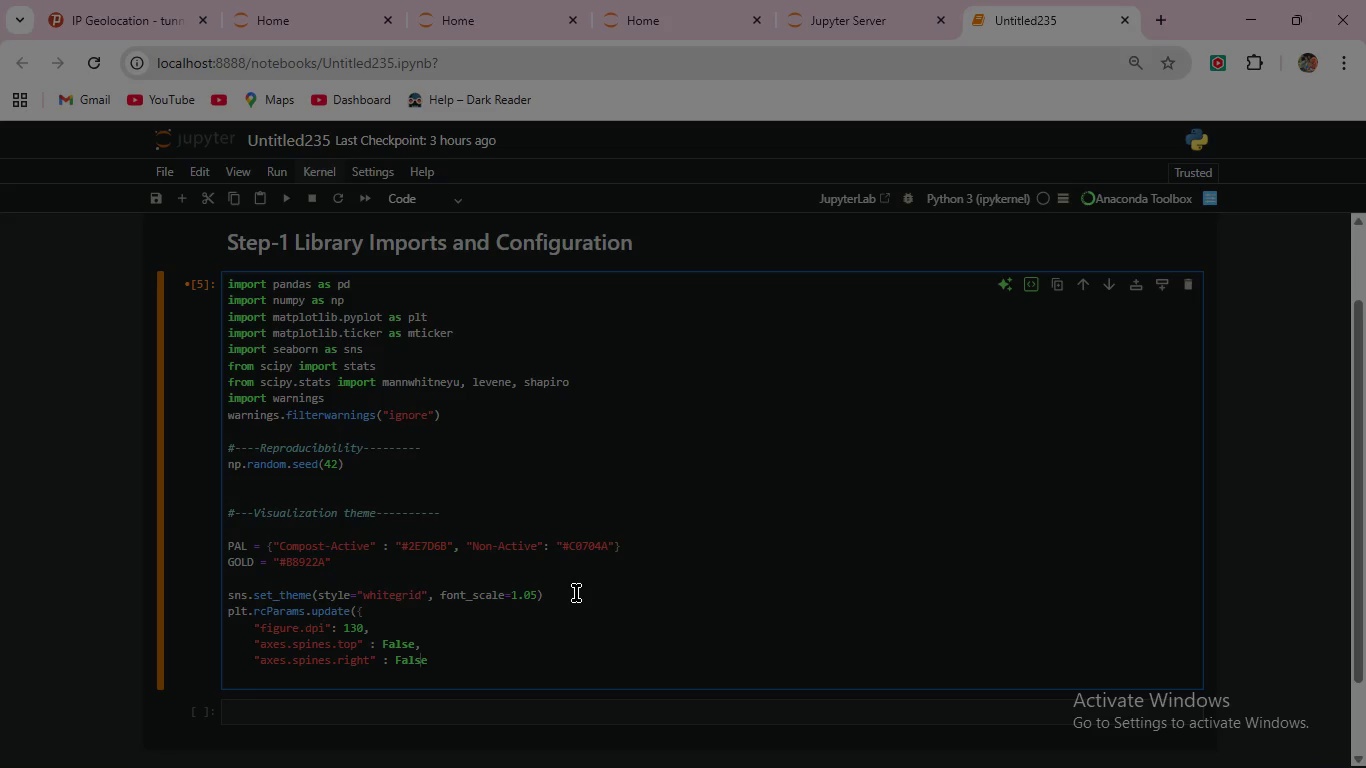 
key(ArrowRight)
 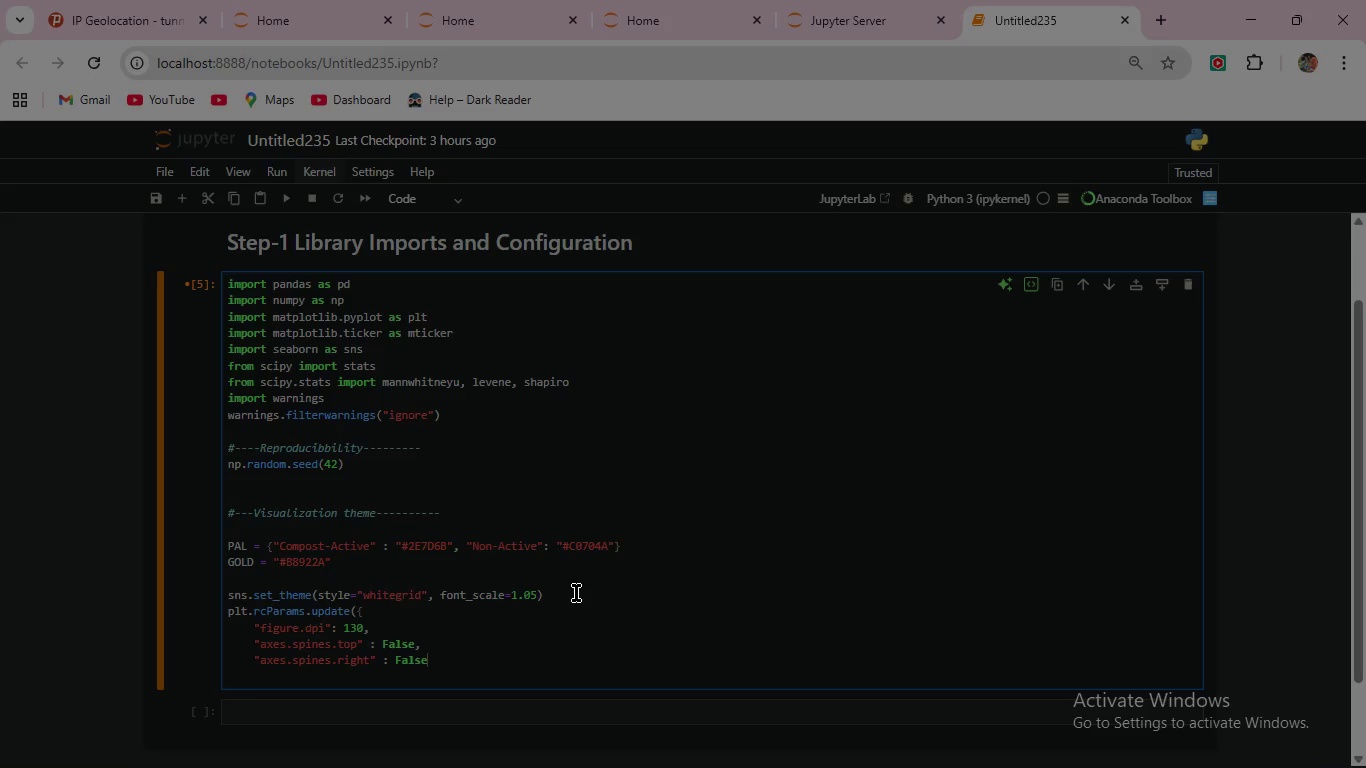 
key(ArrowRight)
 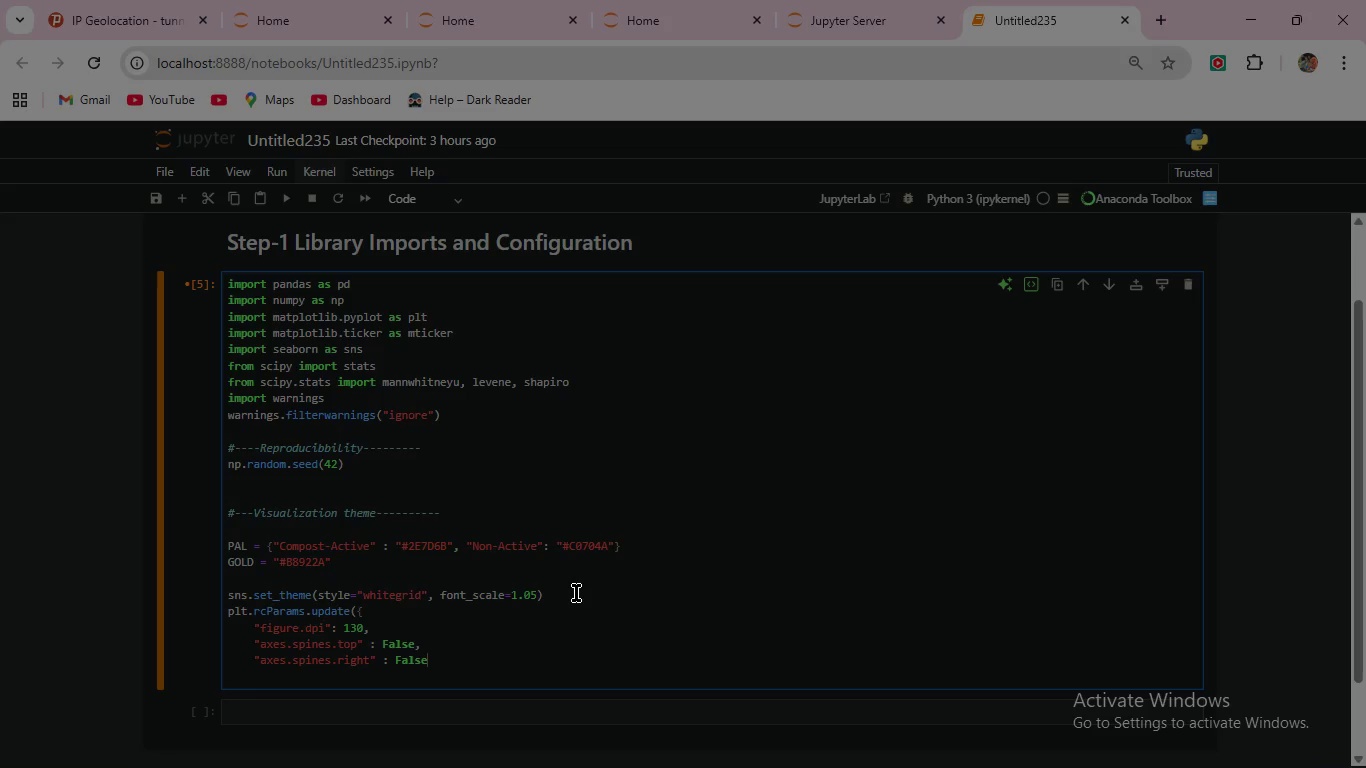 
key(ArrowRight)
 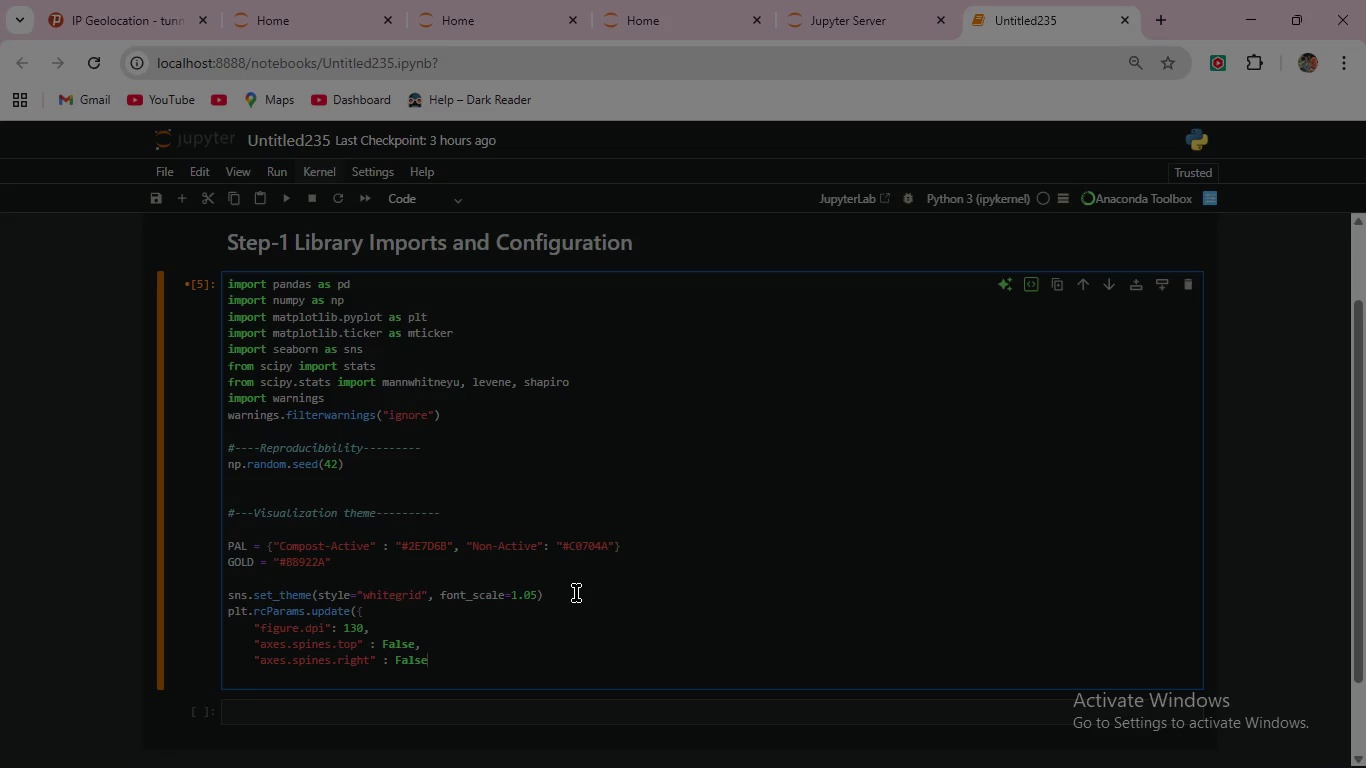 
key(ArrowRight)
 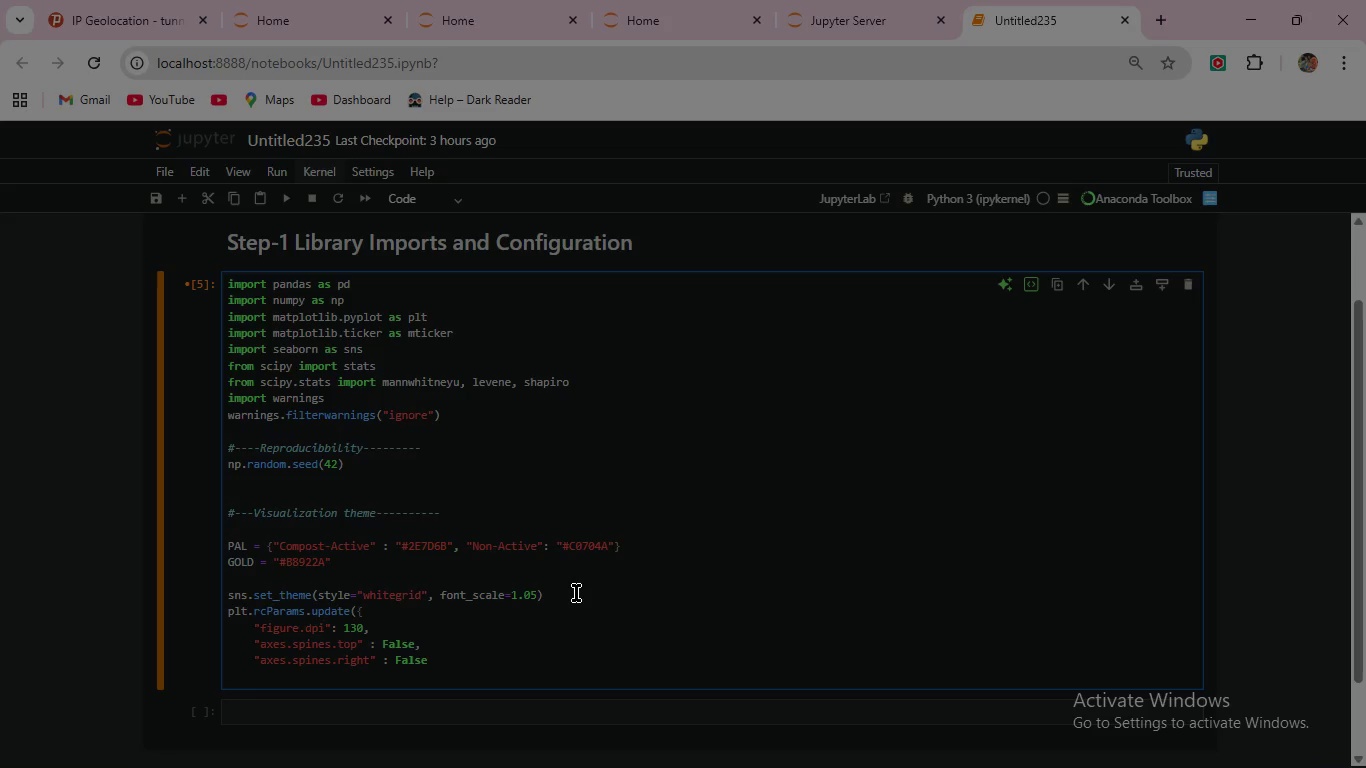 
key(ArrowRight)
 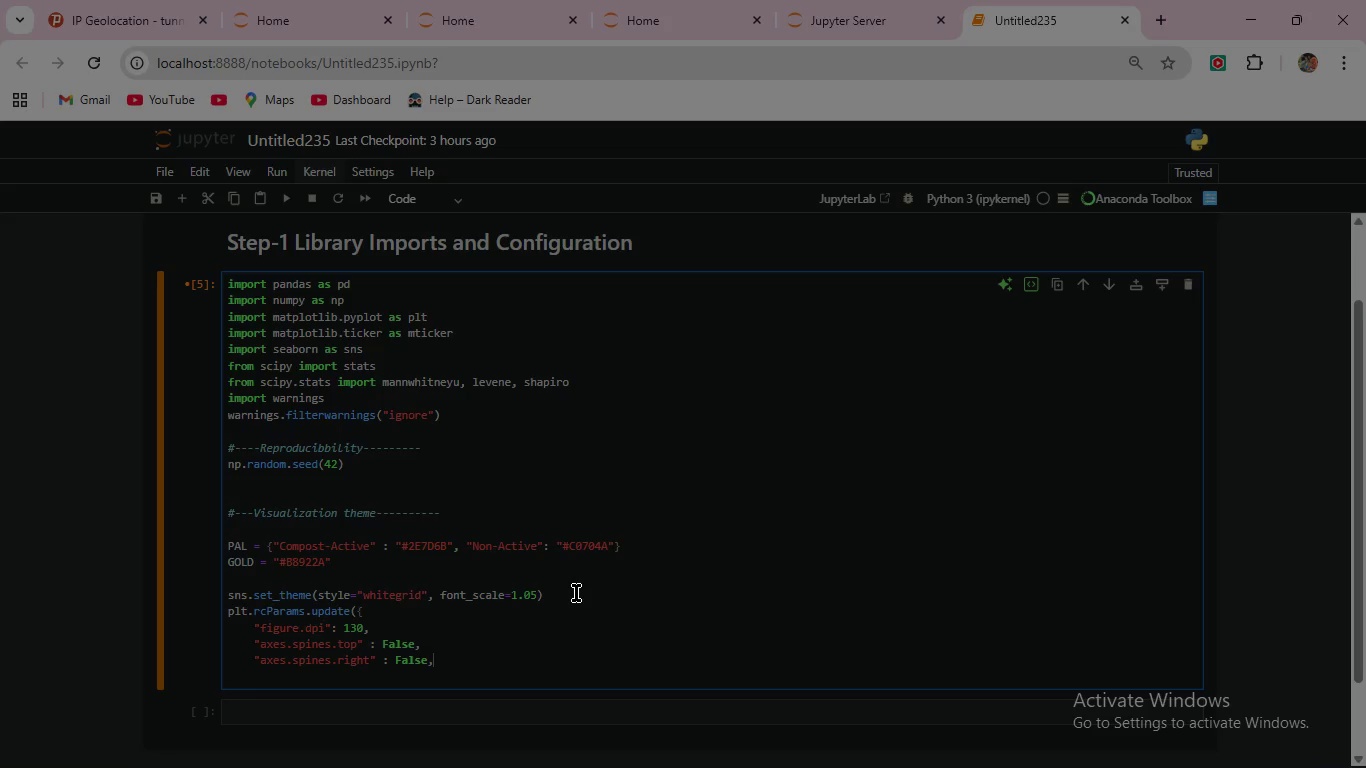 
key(Comma)
 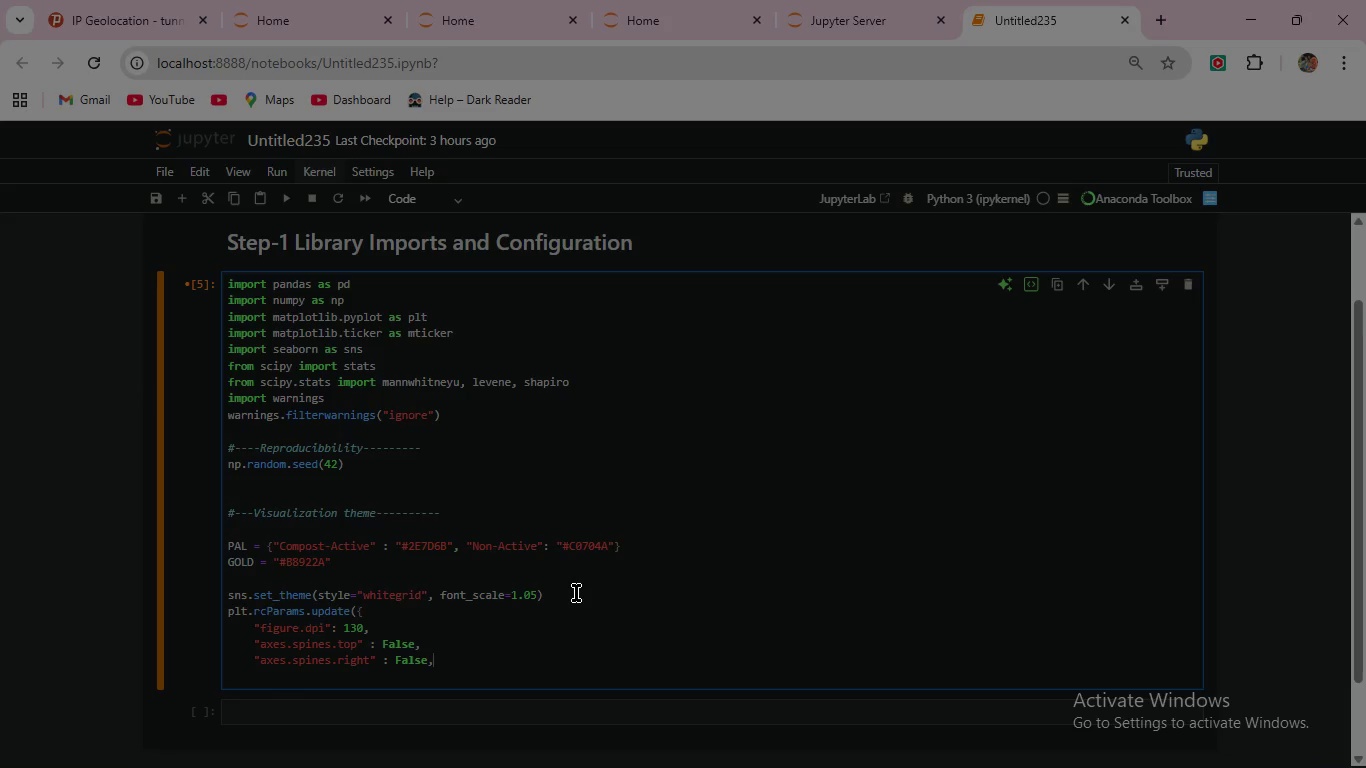 
key(Enter)
 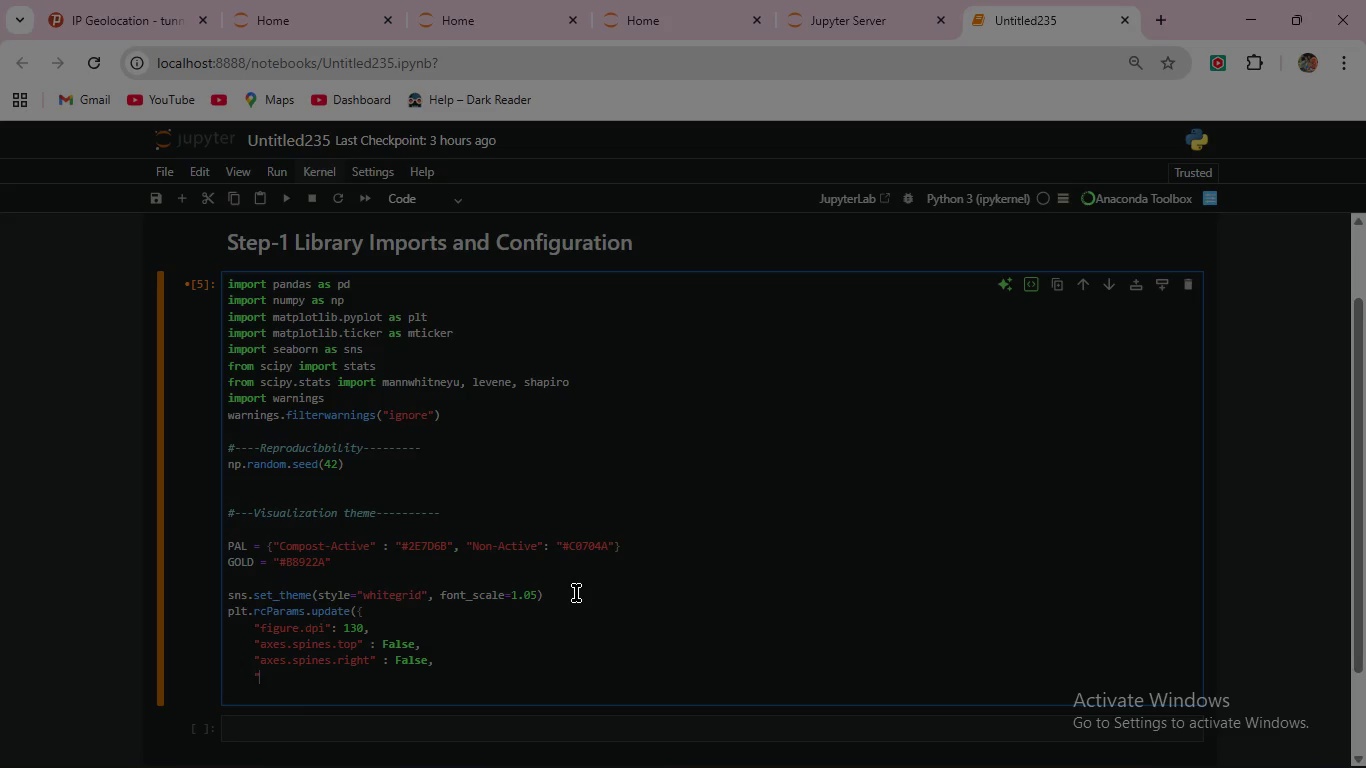 
type("axes.)
 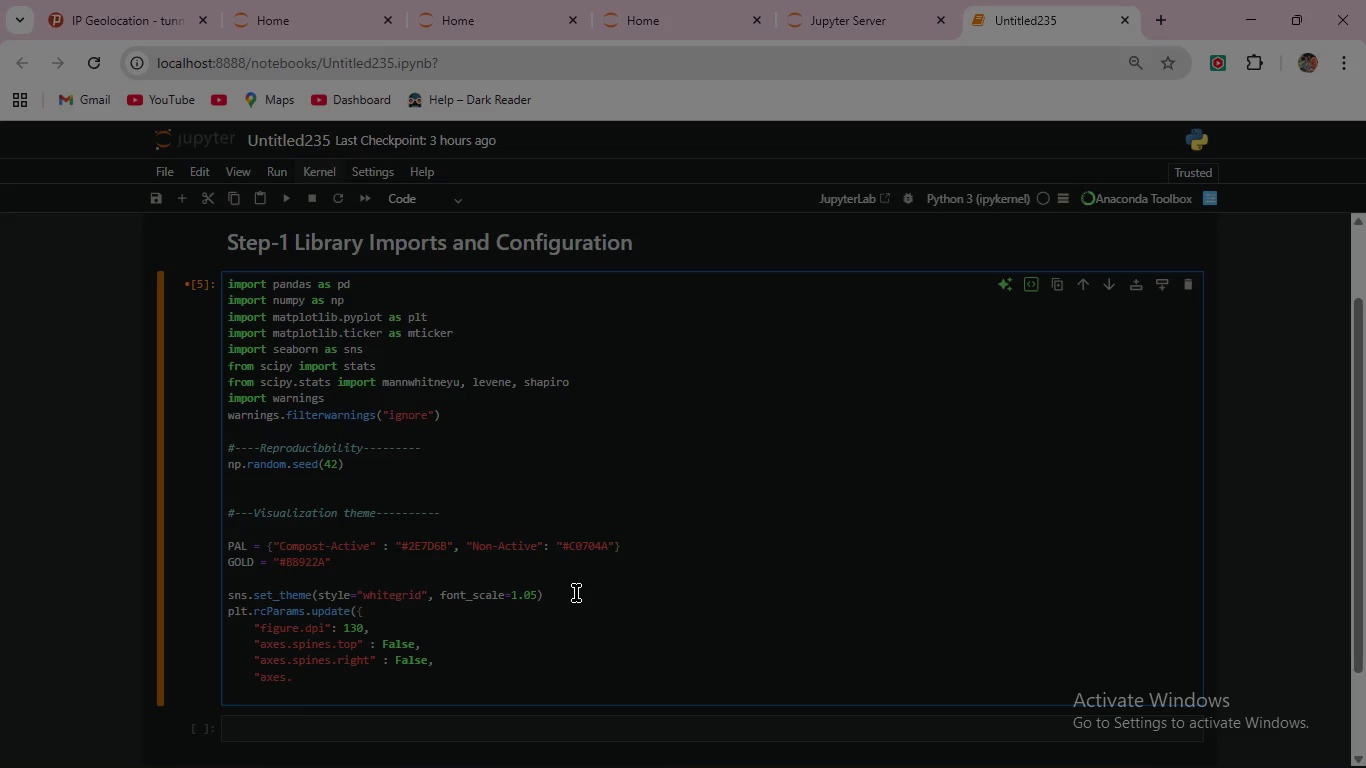 
type(titleweight")
 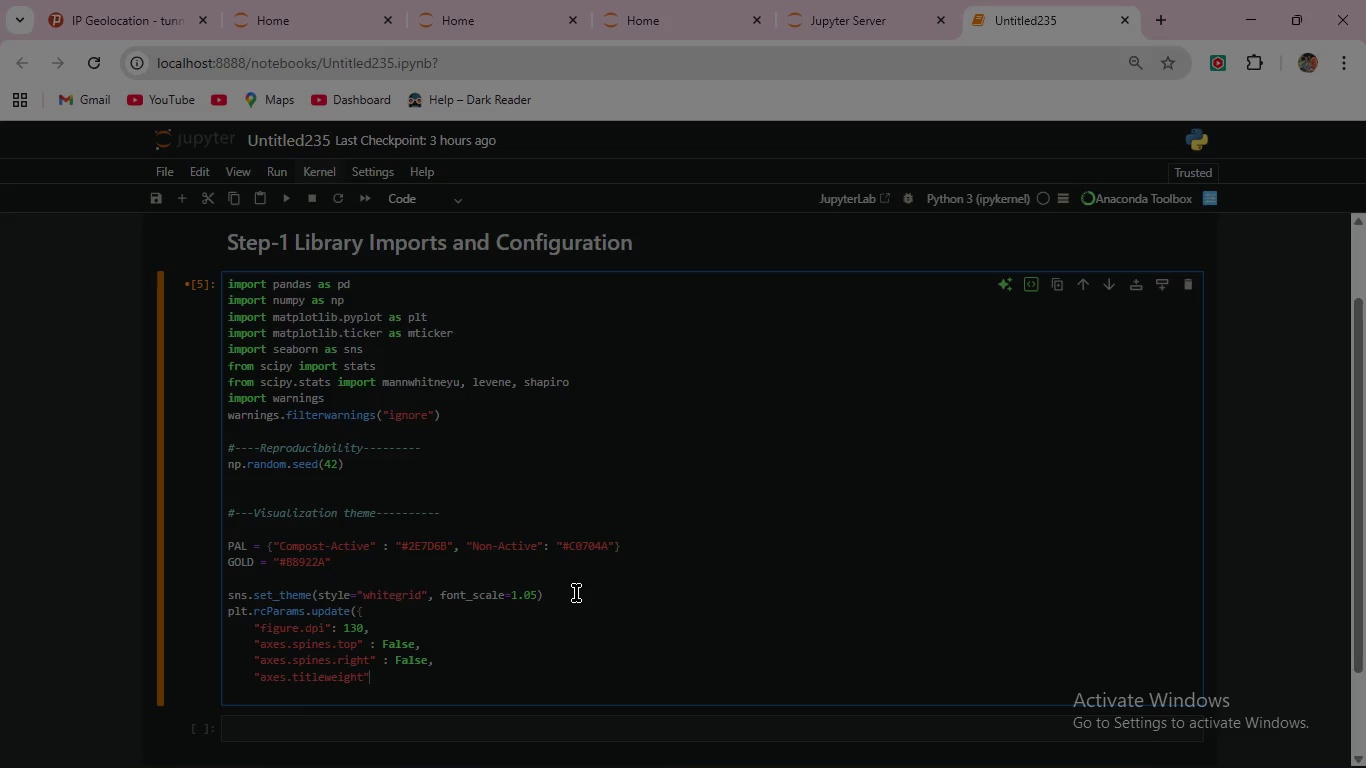 
type( : "bold",)
 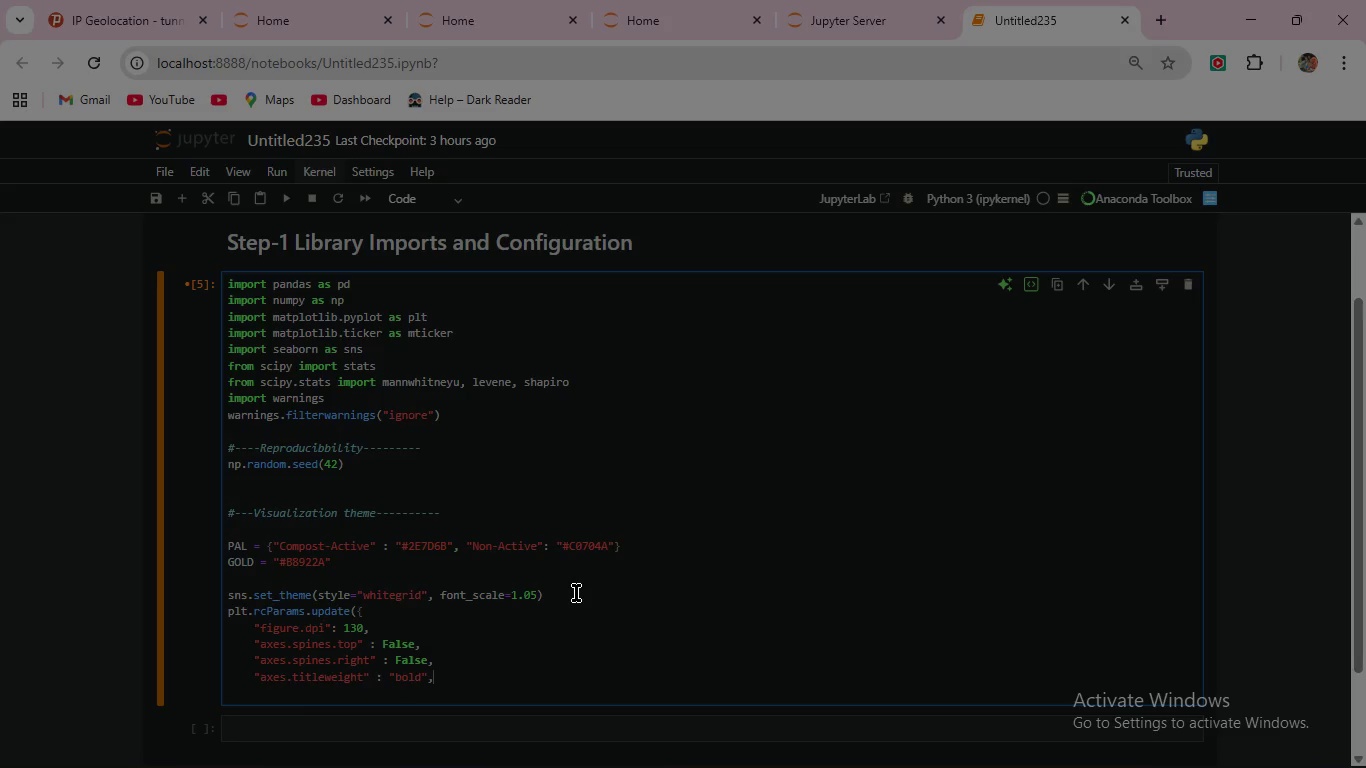 
wait(11.05)
 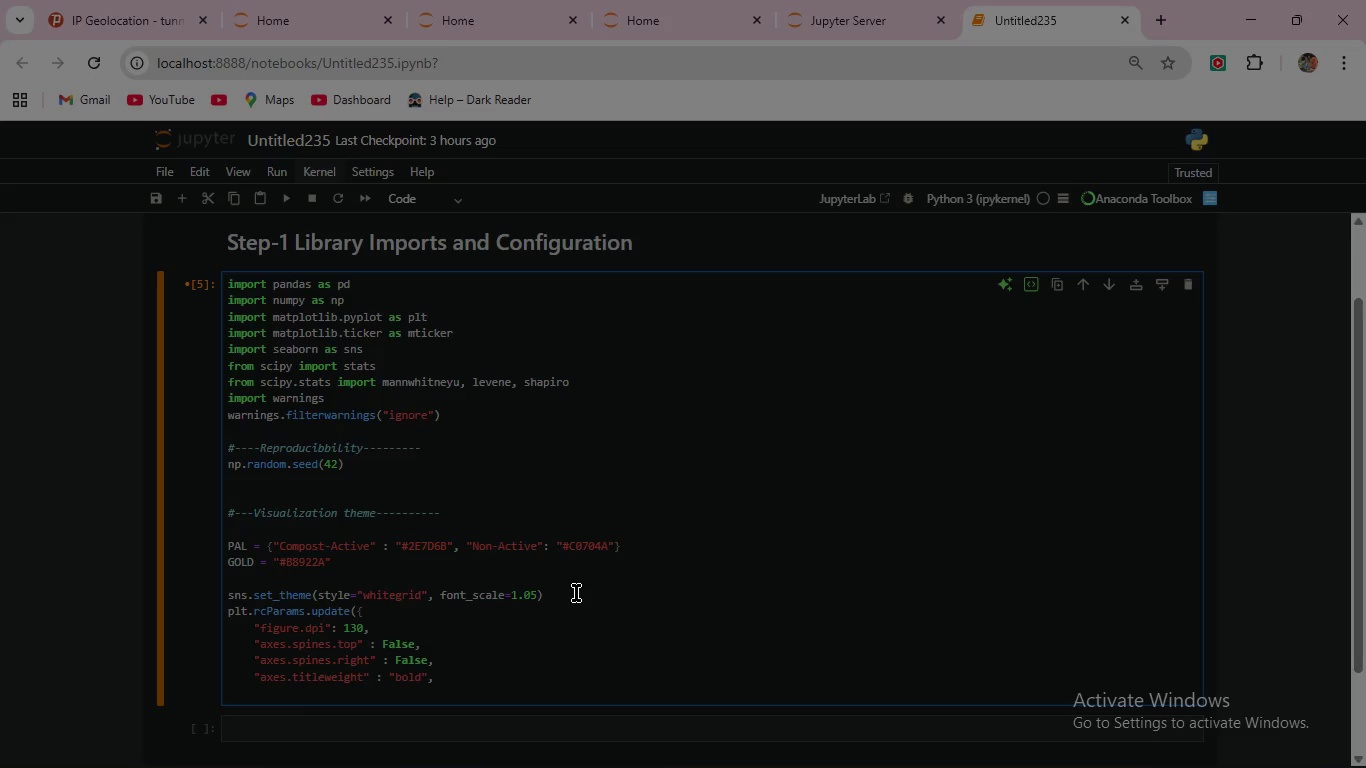 
key(Enter)
 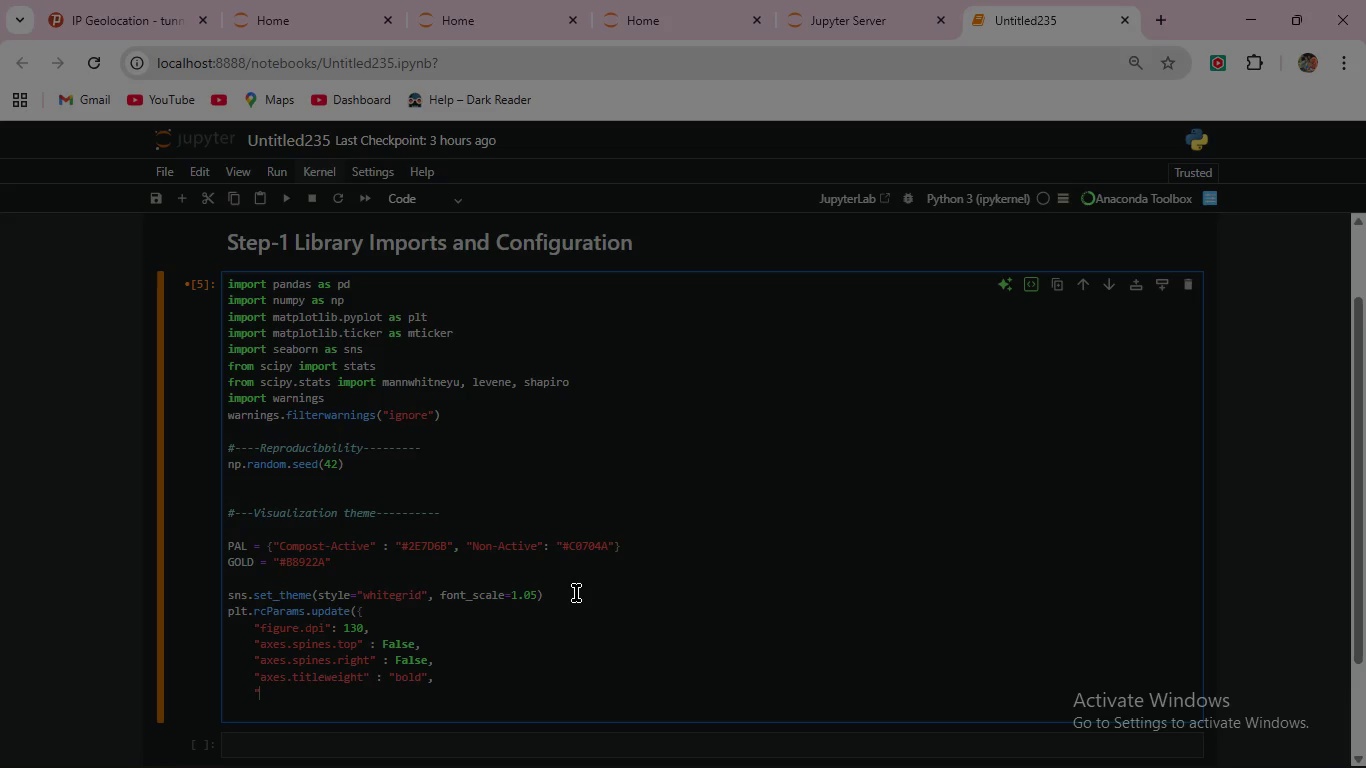 
type("axes.titlesize:)
key(Backspace)
type(" : 11,)
 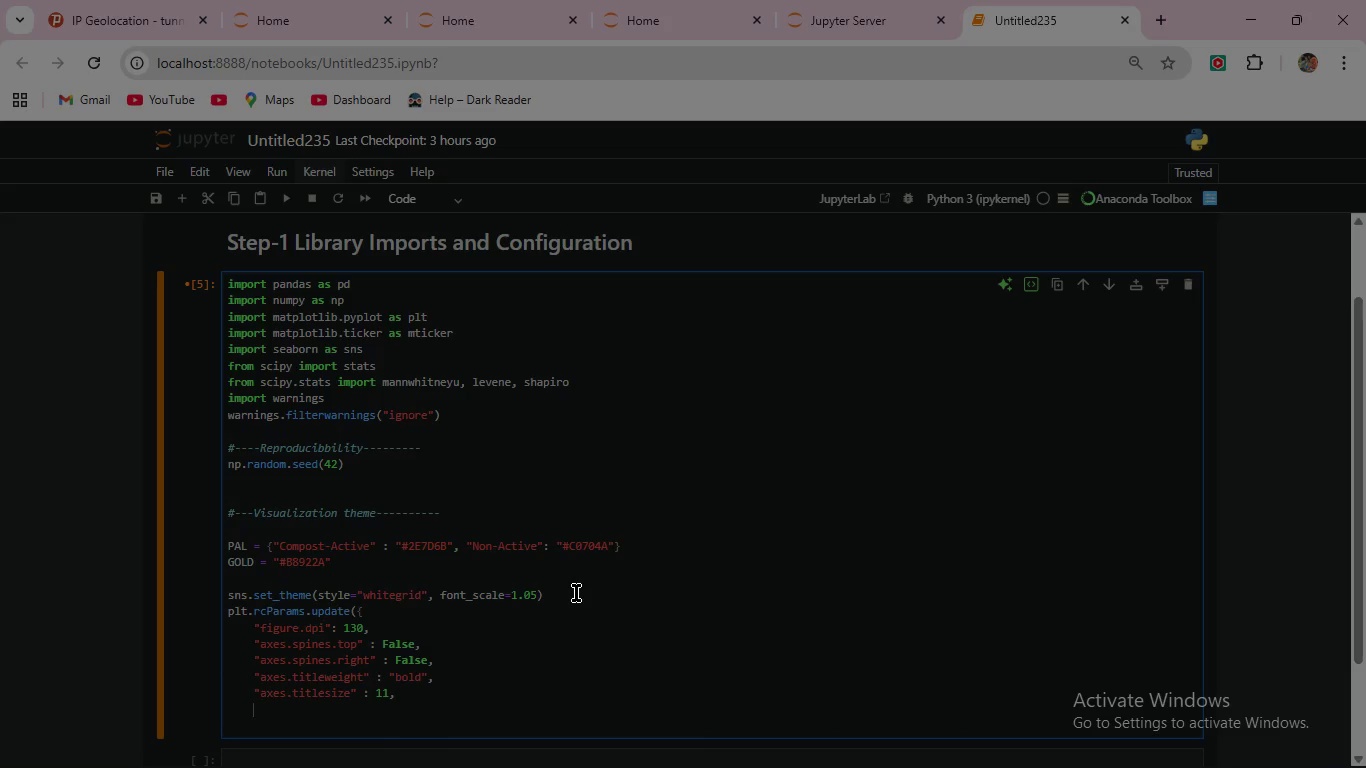 
key(Enter)
 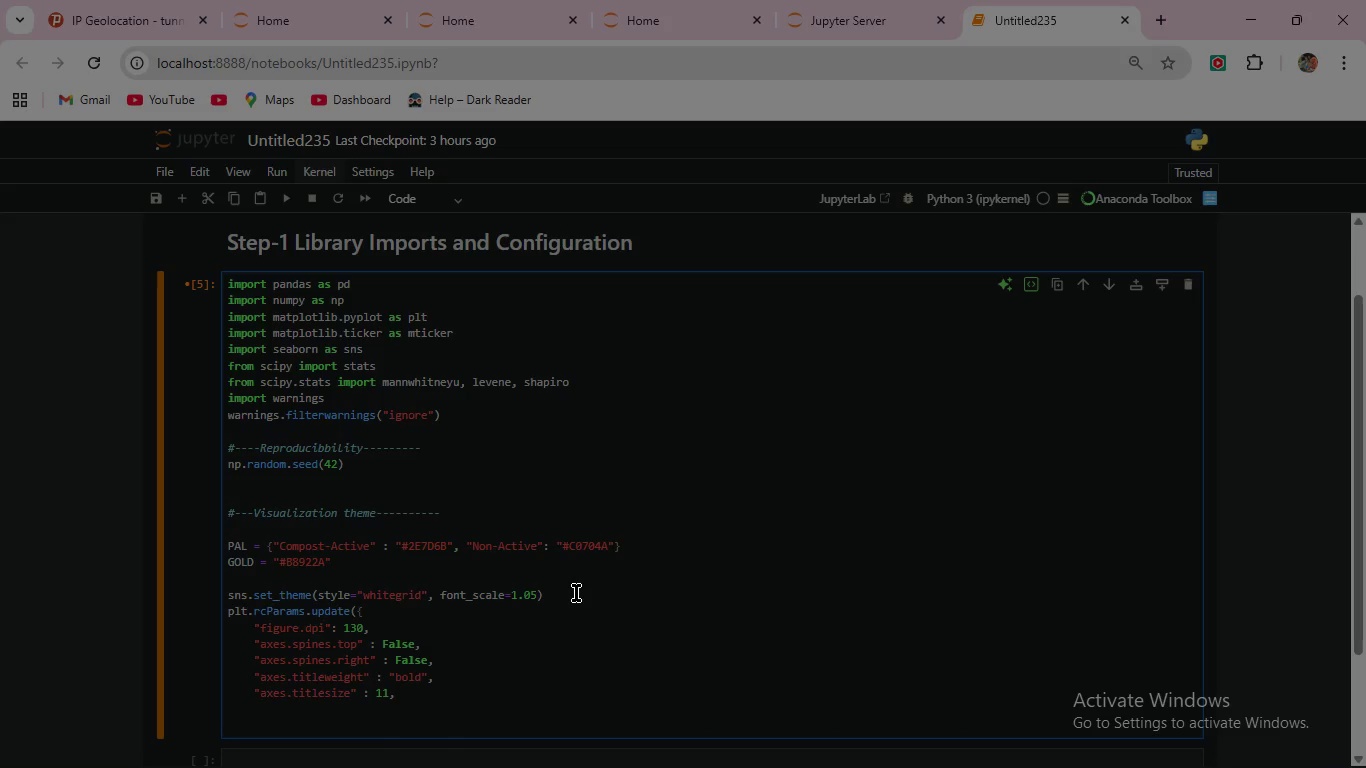 
key(Shift+BracketRight)
 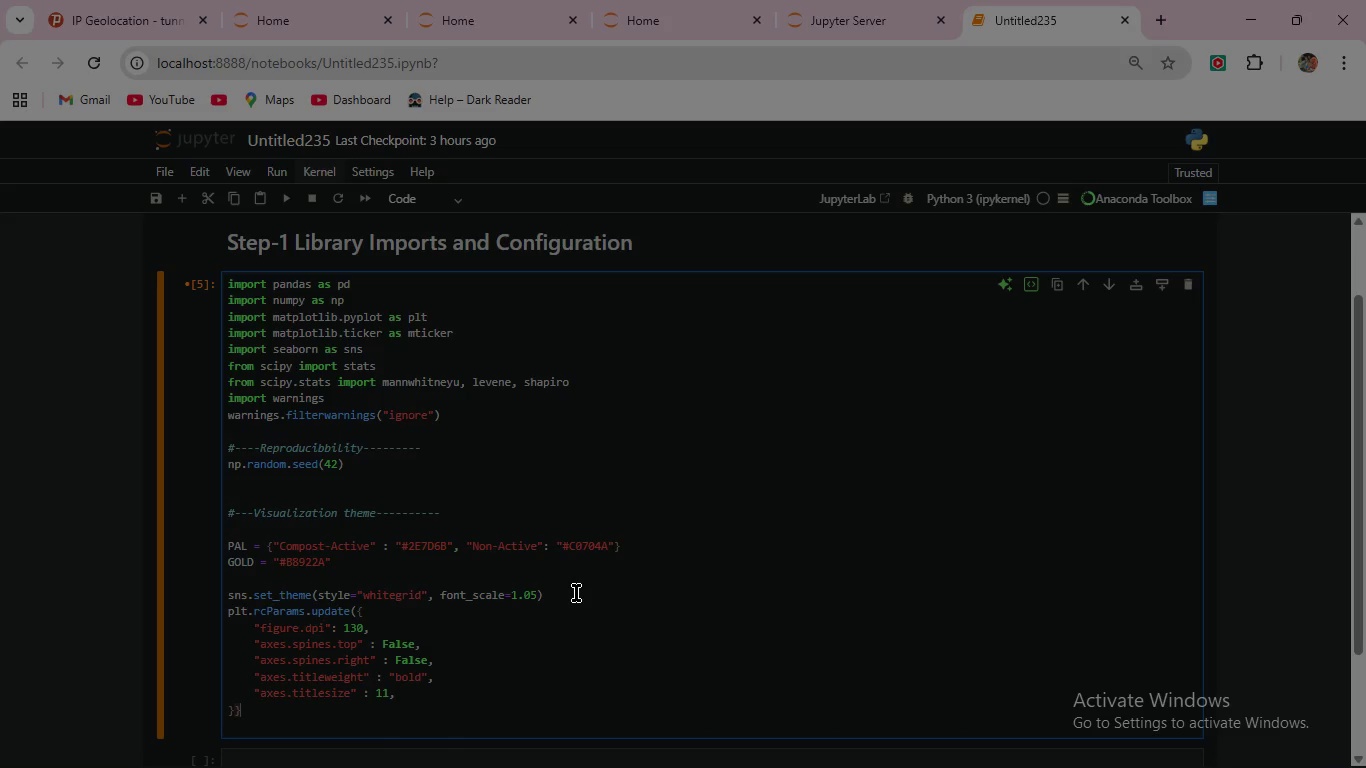 
key(Shift+BracketRight)
 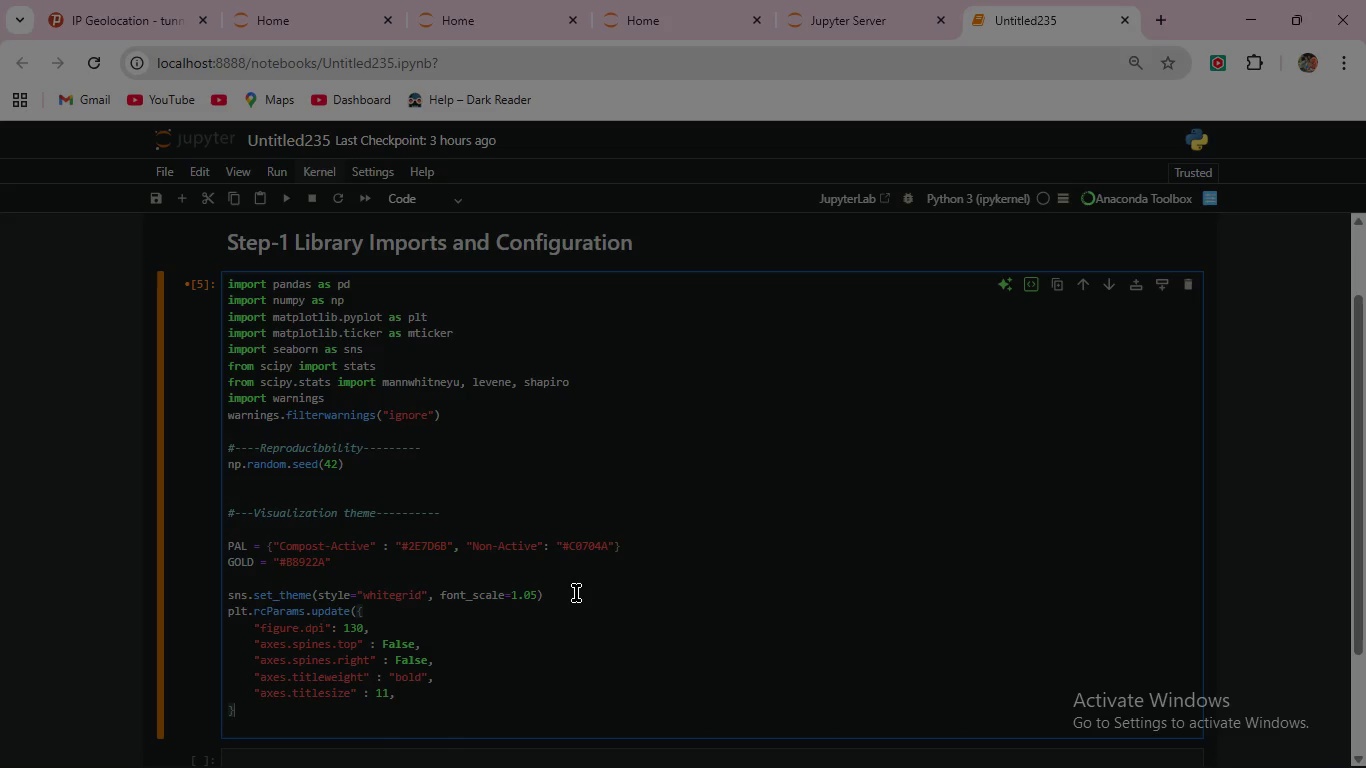 
key(Backspace)
 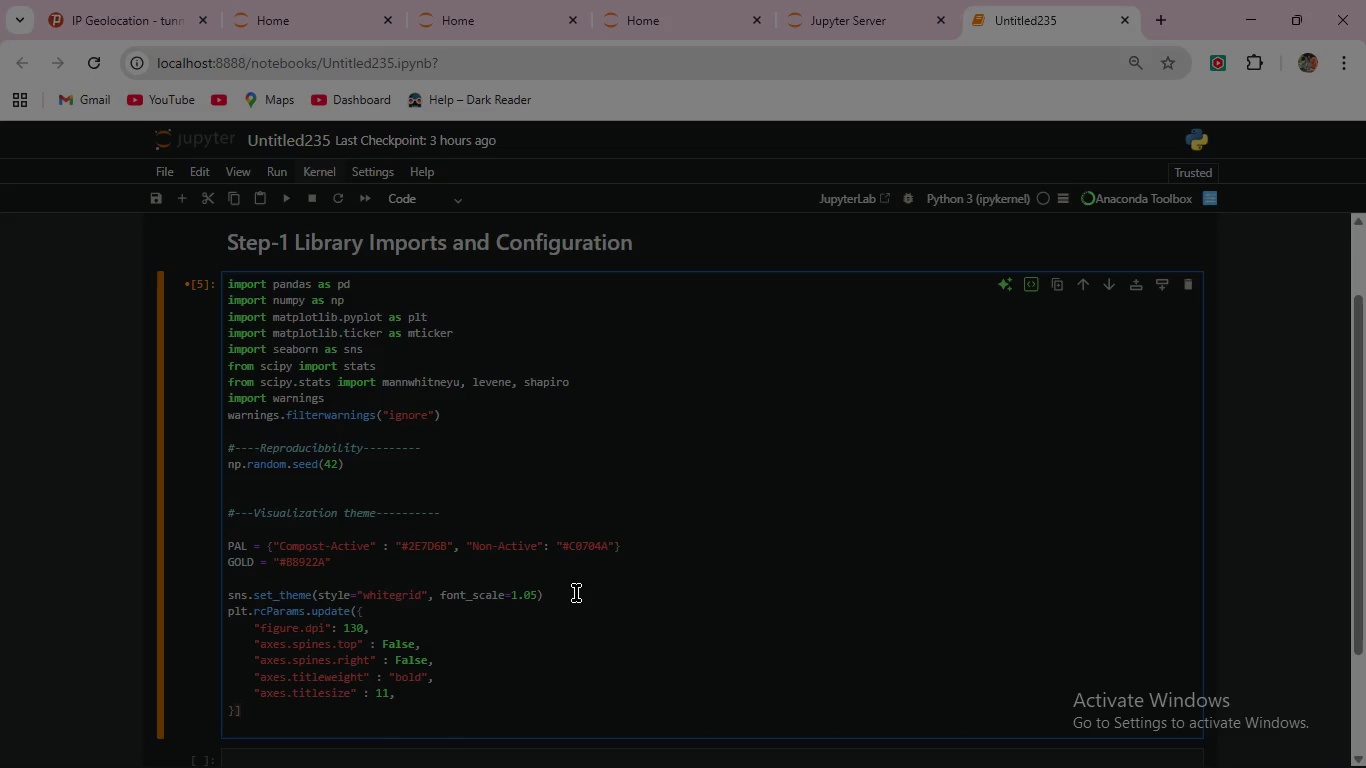 
key(BracketRight)
 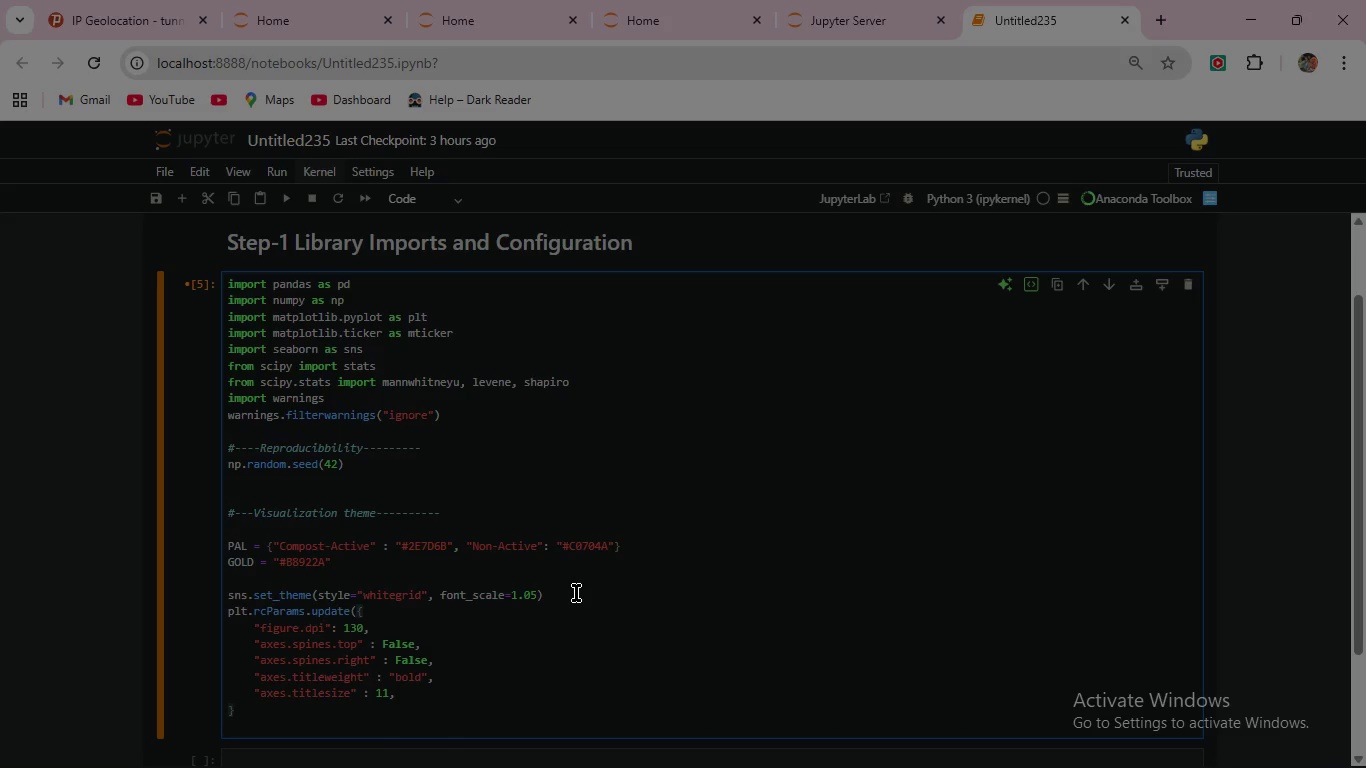 
key(Backspace)
 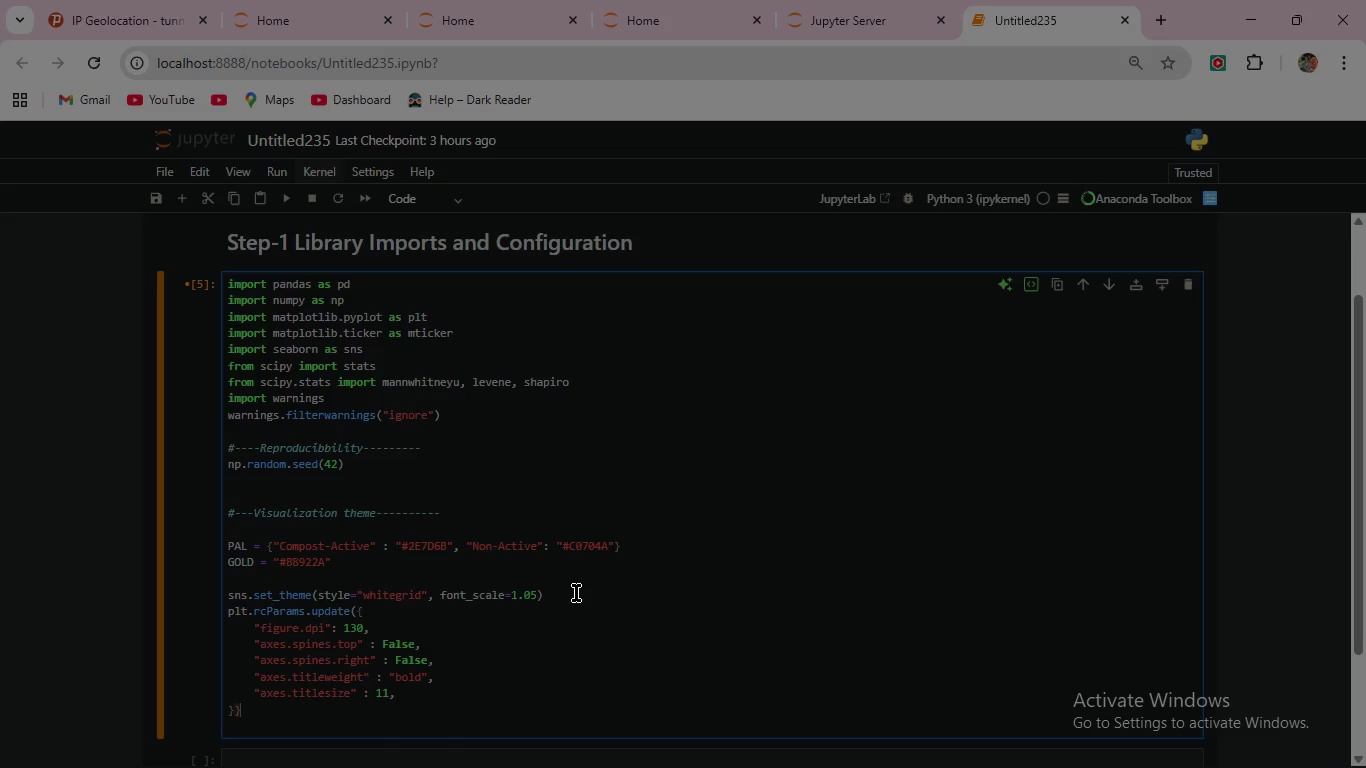 
key(Shift+BracketRight)
 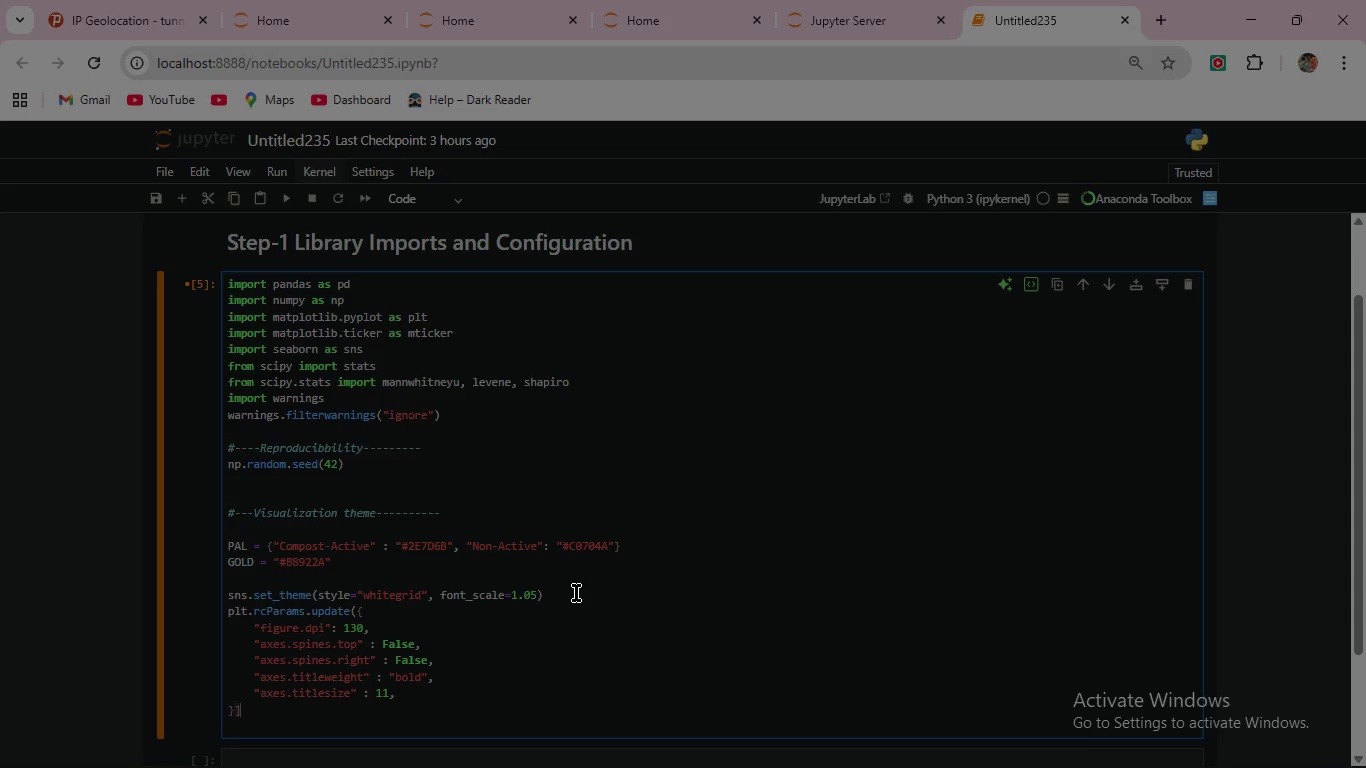 
key(Backspace)
 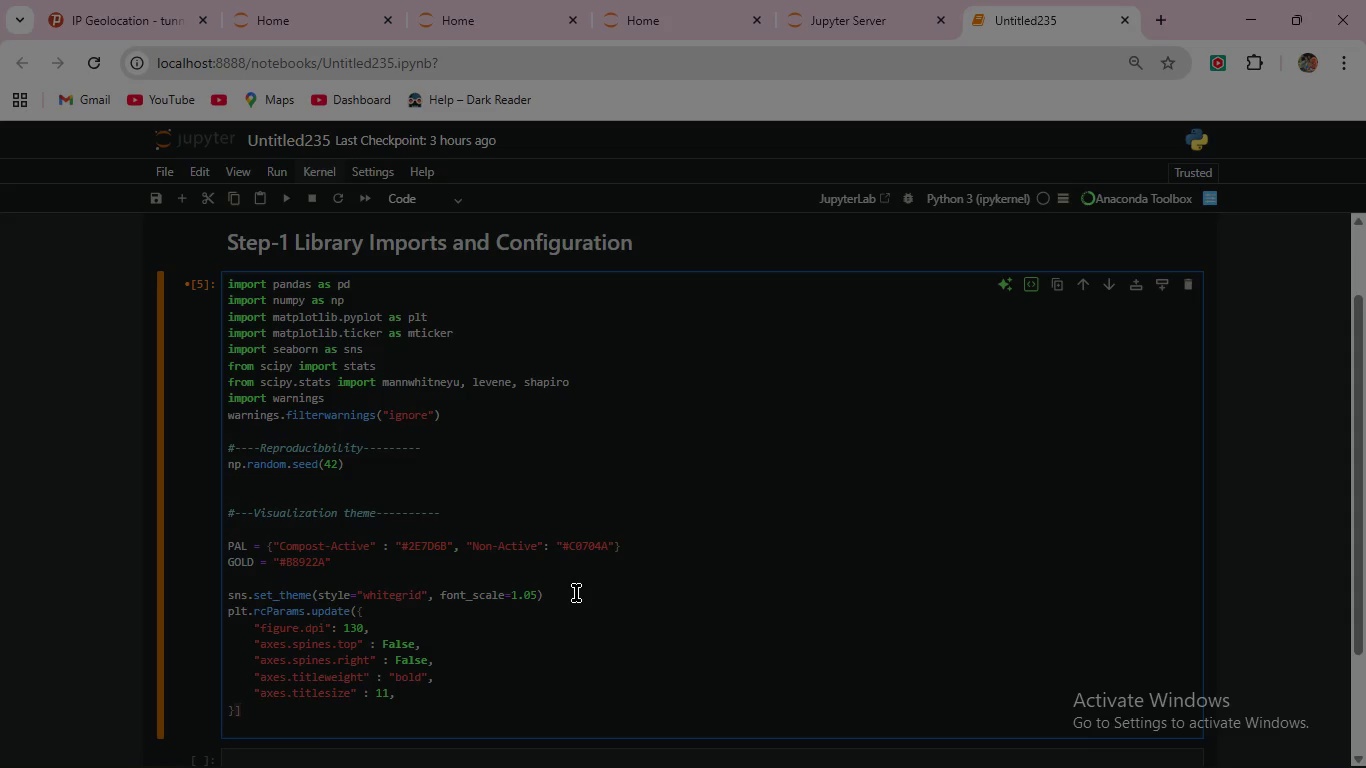 
key(BracketRight)
 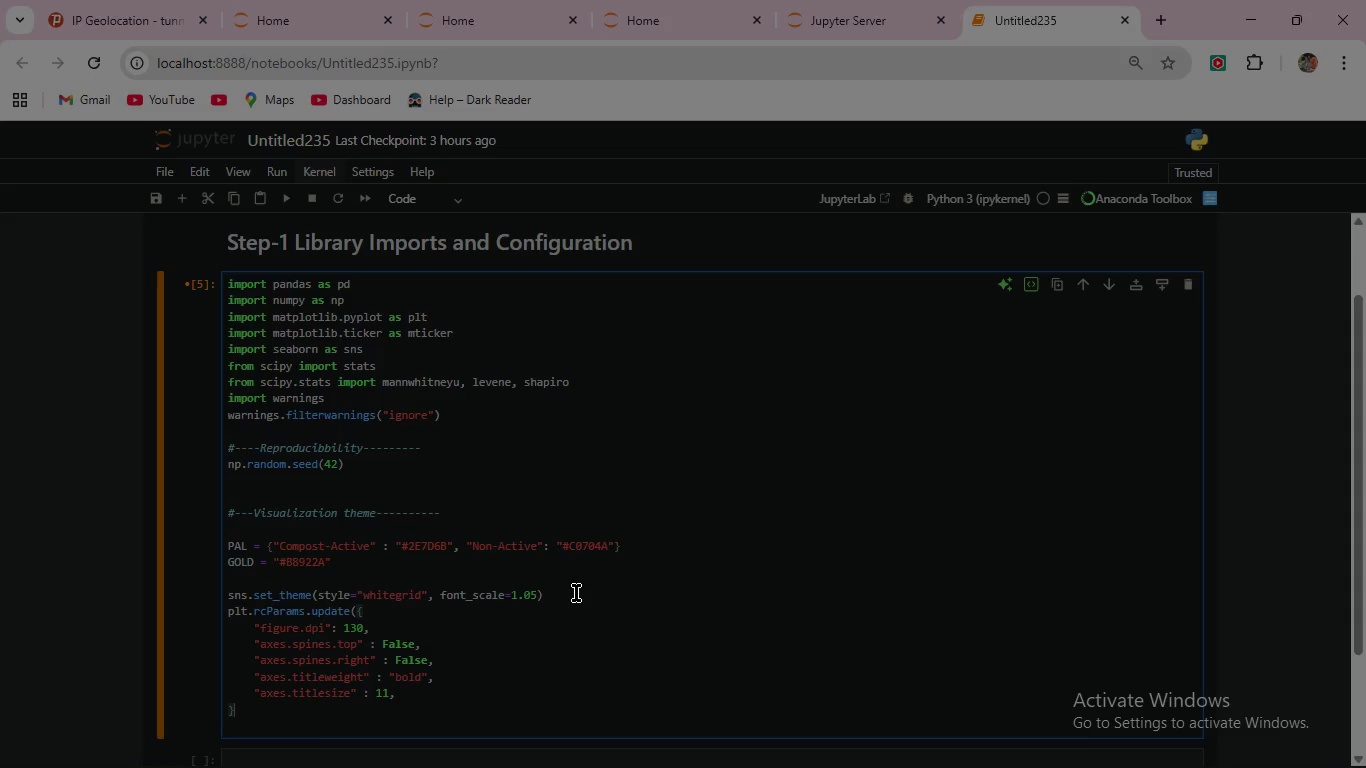 
key(Backspace)
 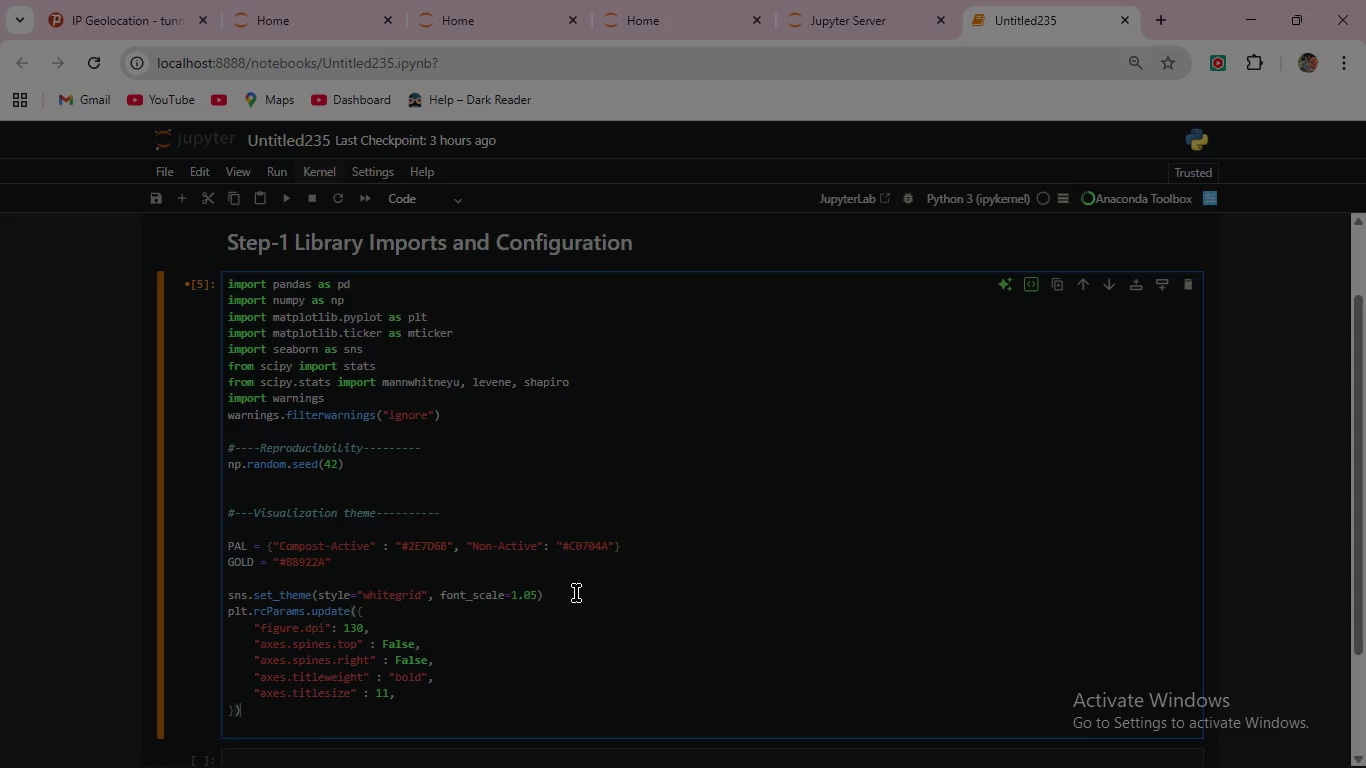 
key(Shift+0)
 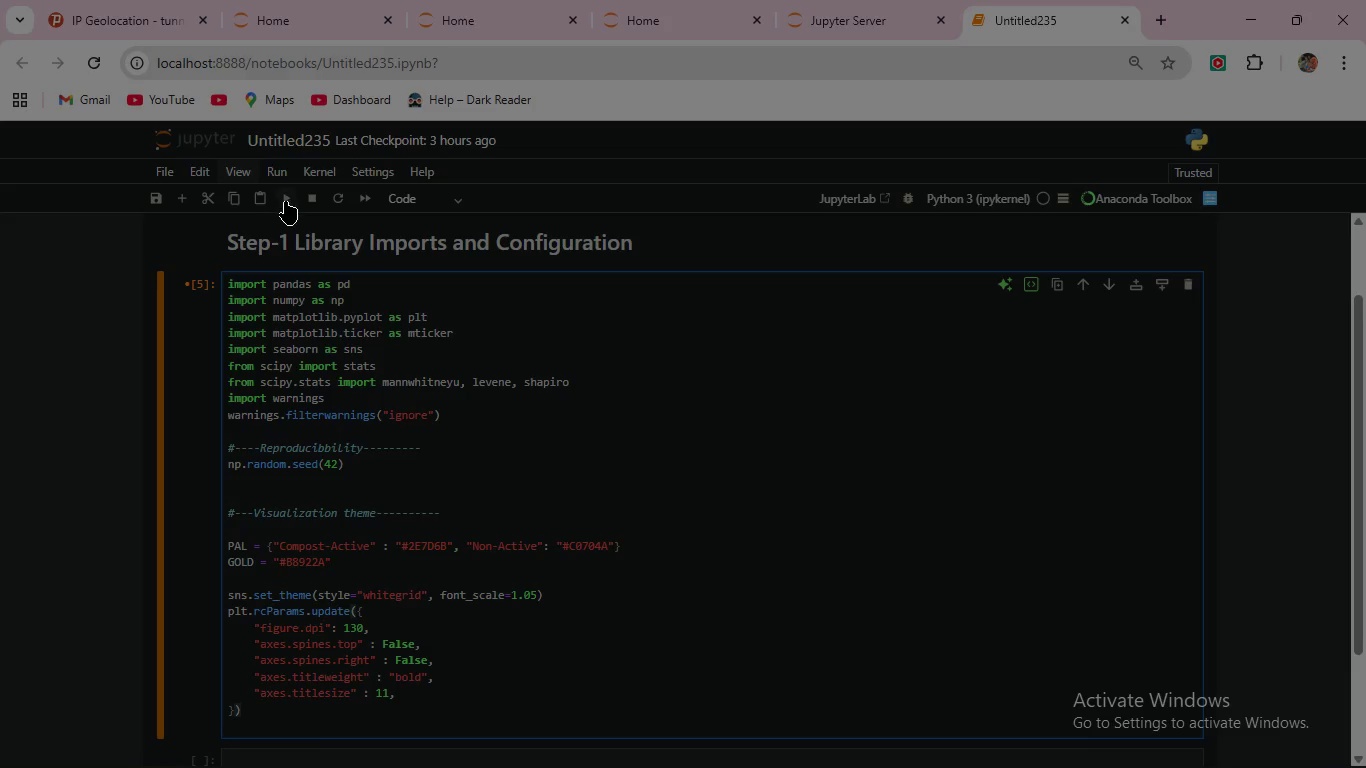 
left_click([286, 201])
 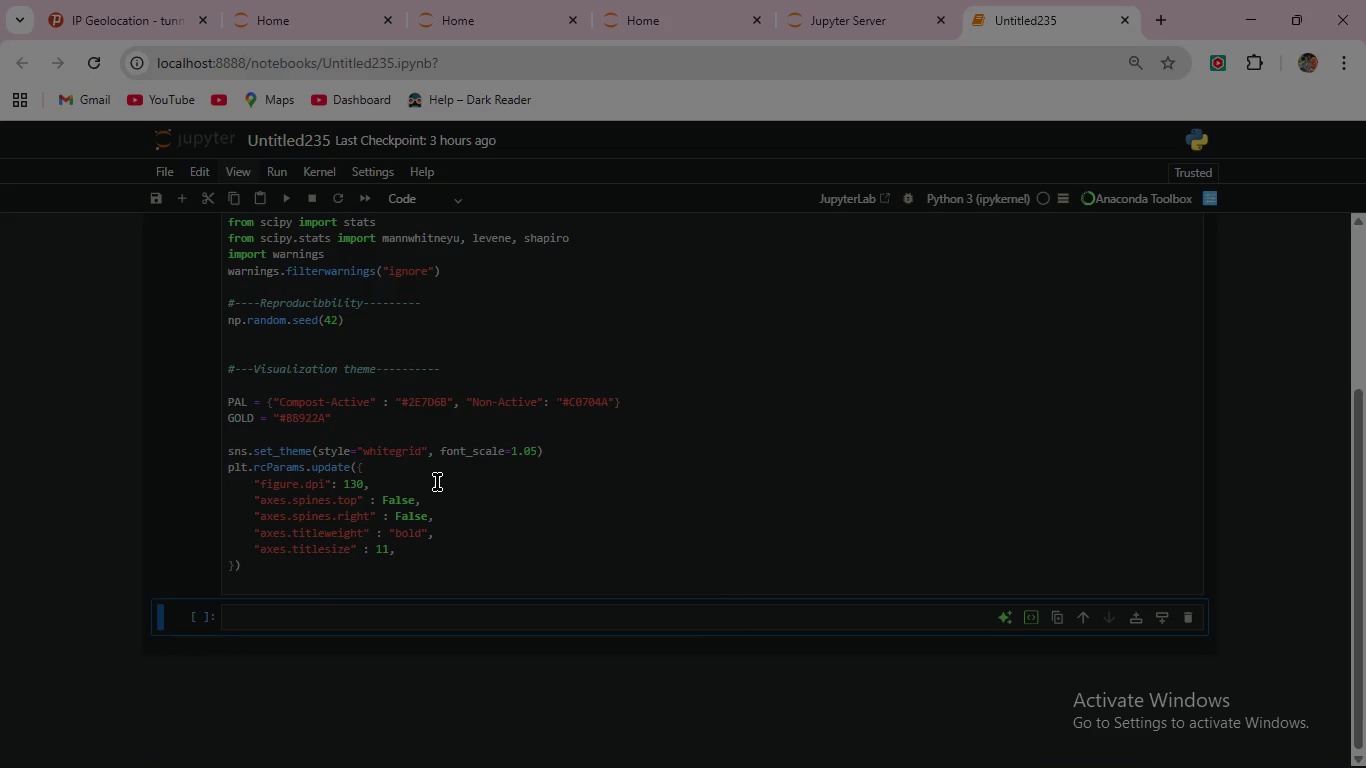 
scroll: coordinate [438, 482], scroll_direction: down, amount: 2.0
 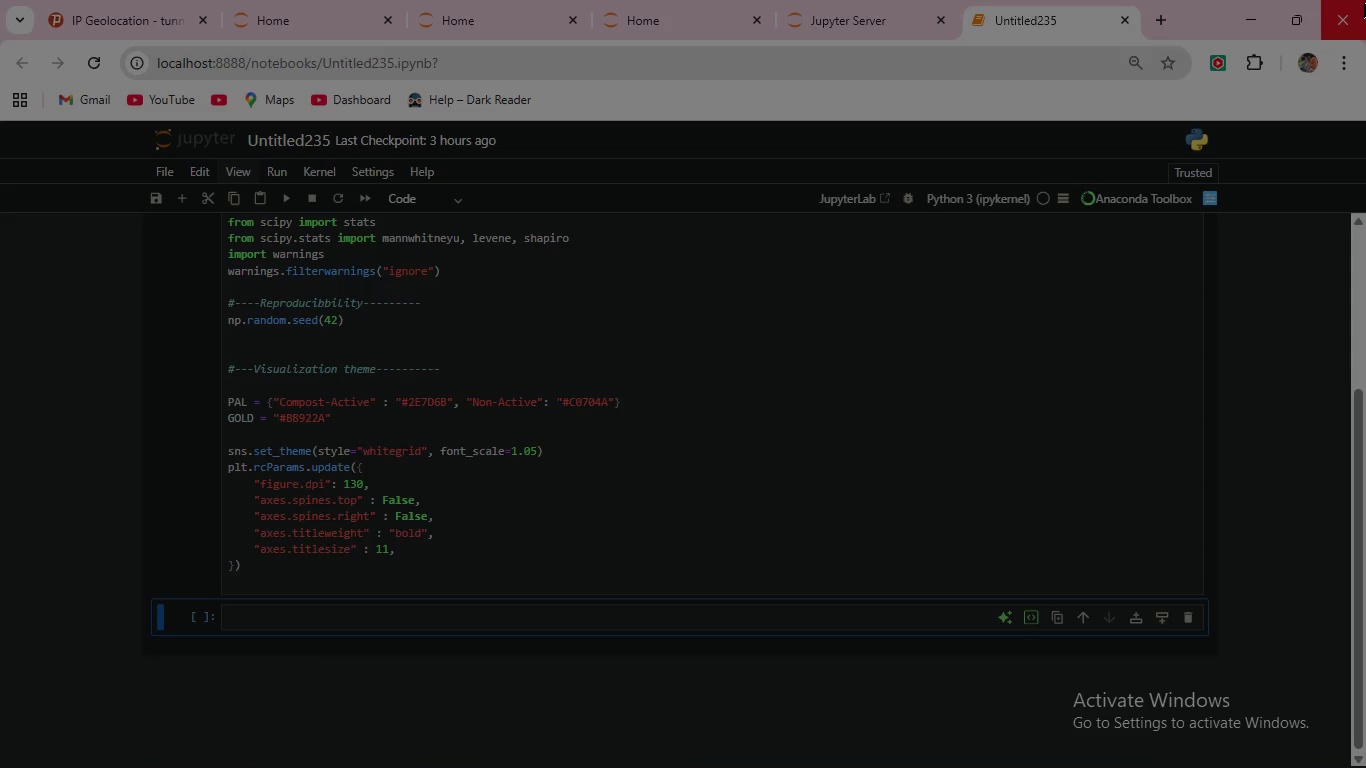 
wait(15.62)
 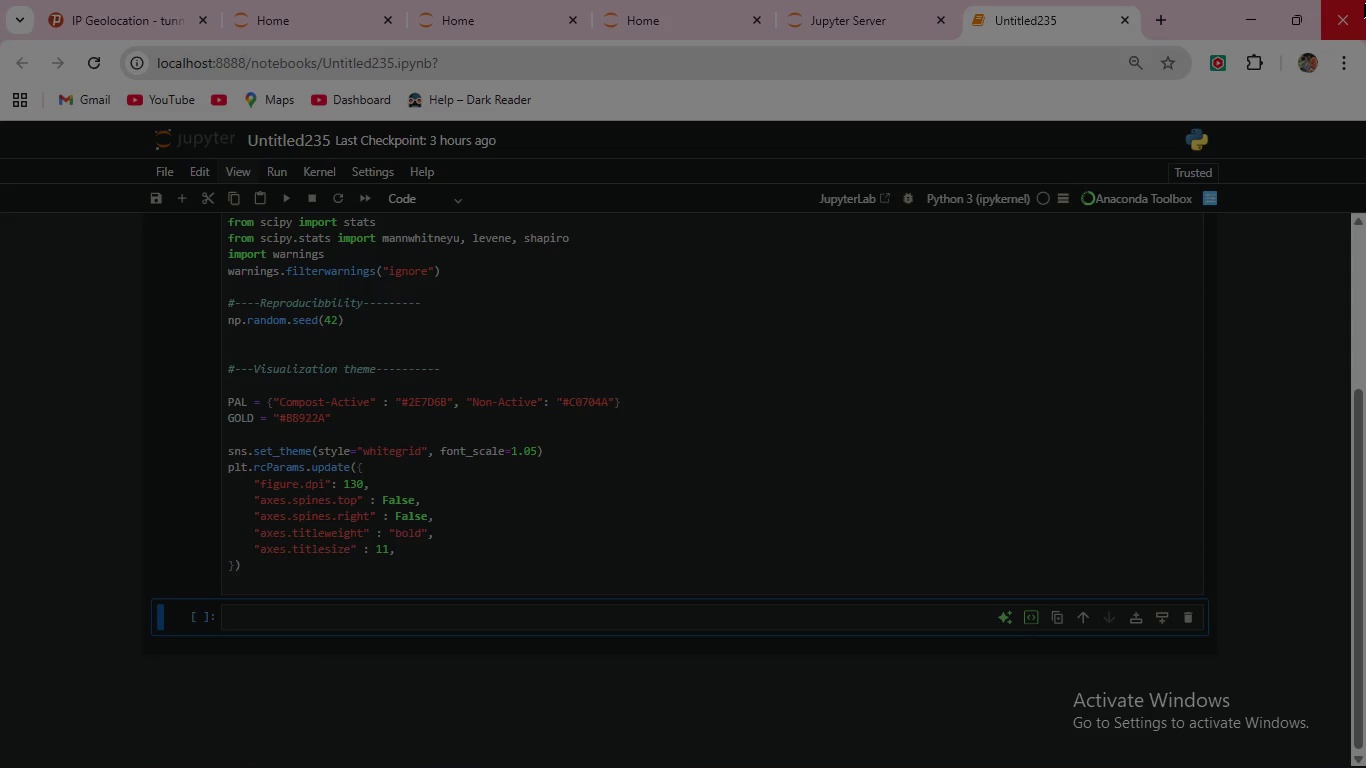 
left_click([277, 581])
 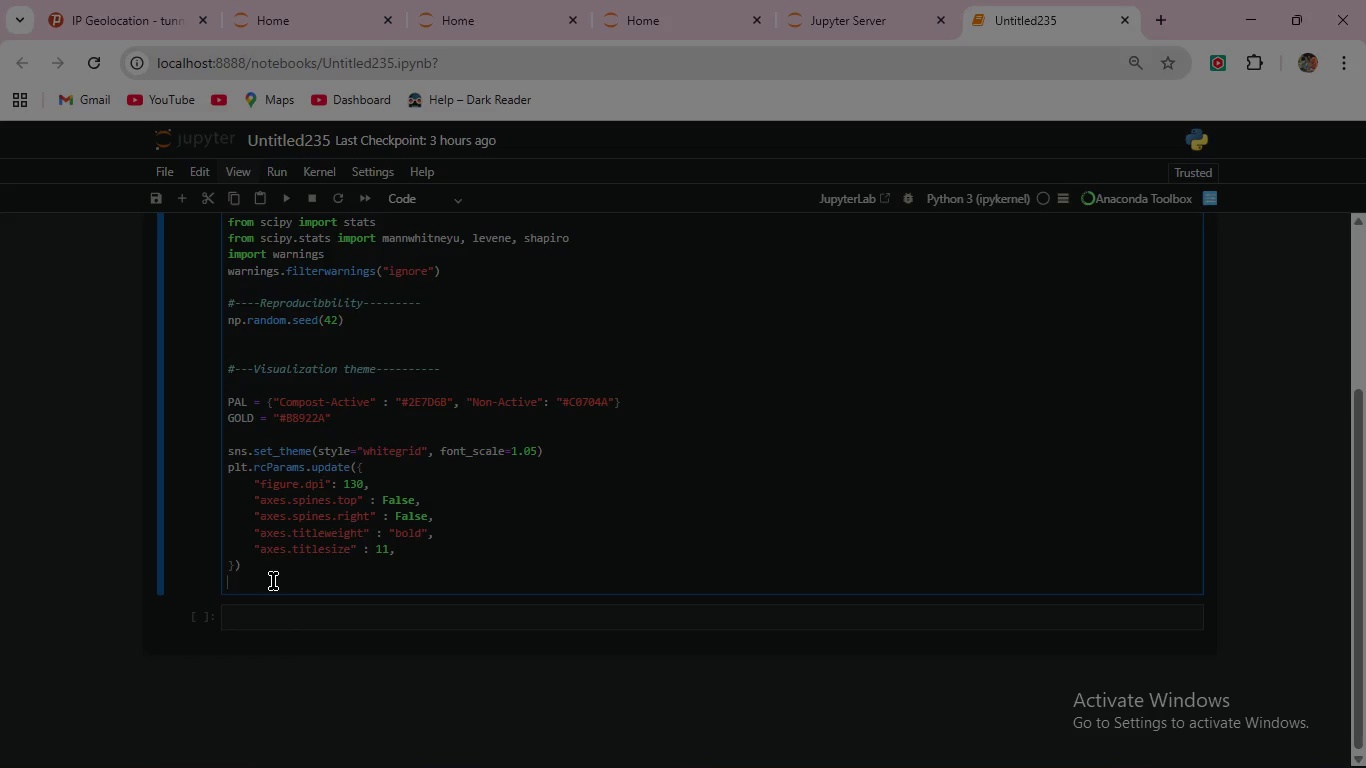 
wait(16.52)
 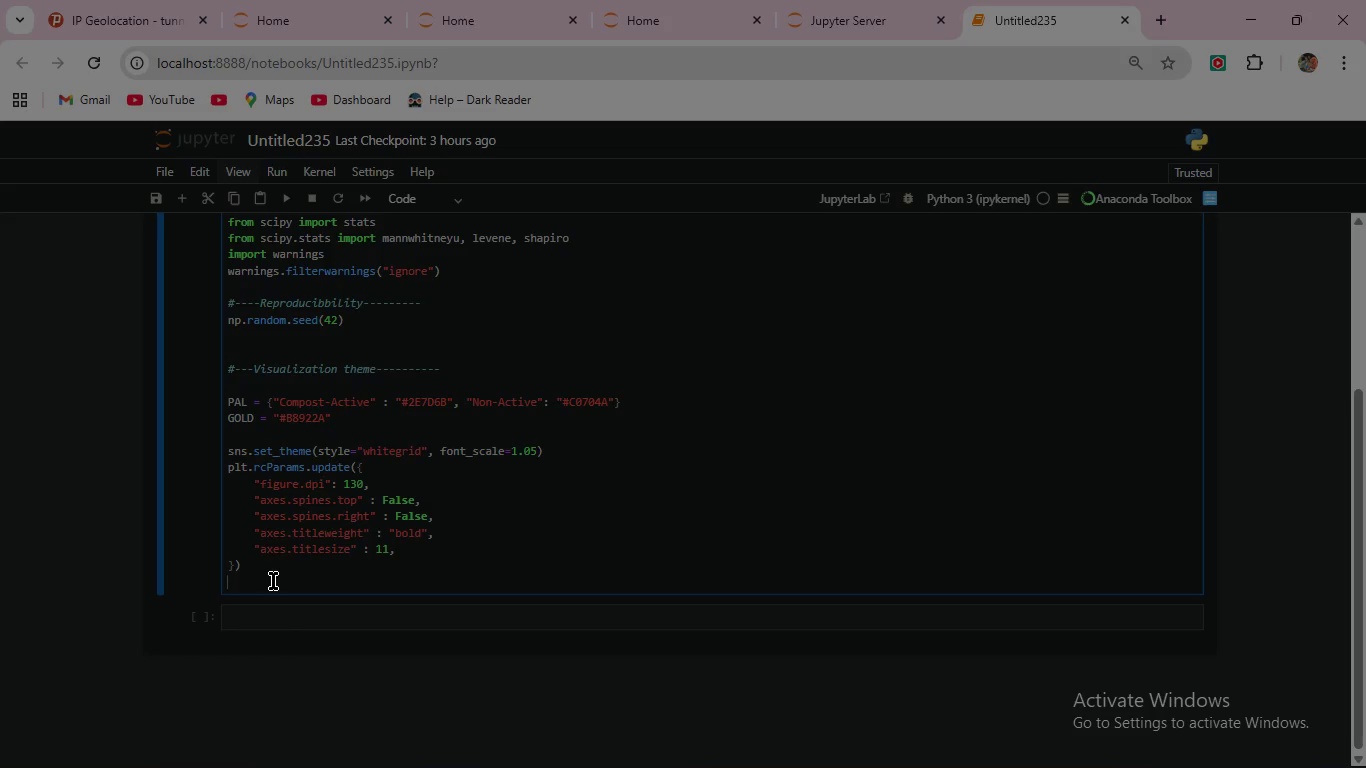 
type(print(" Libraries loaded -)
 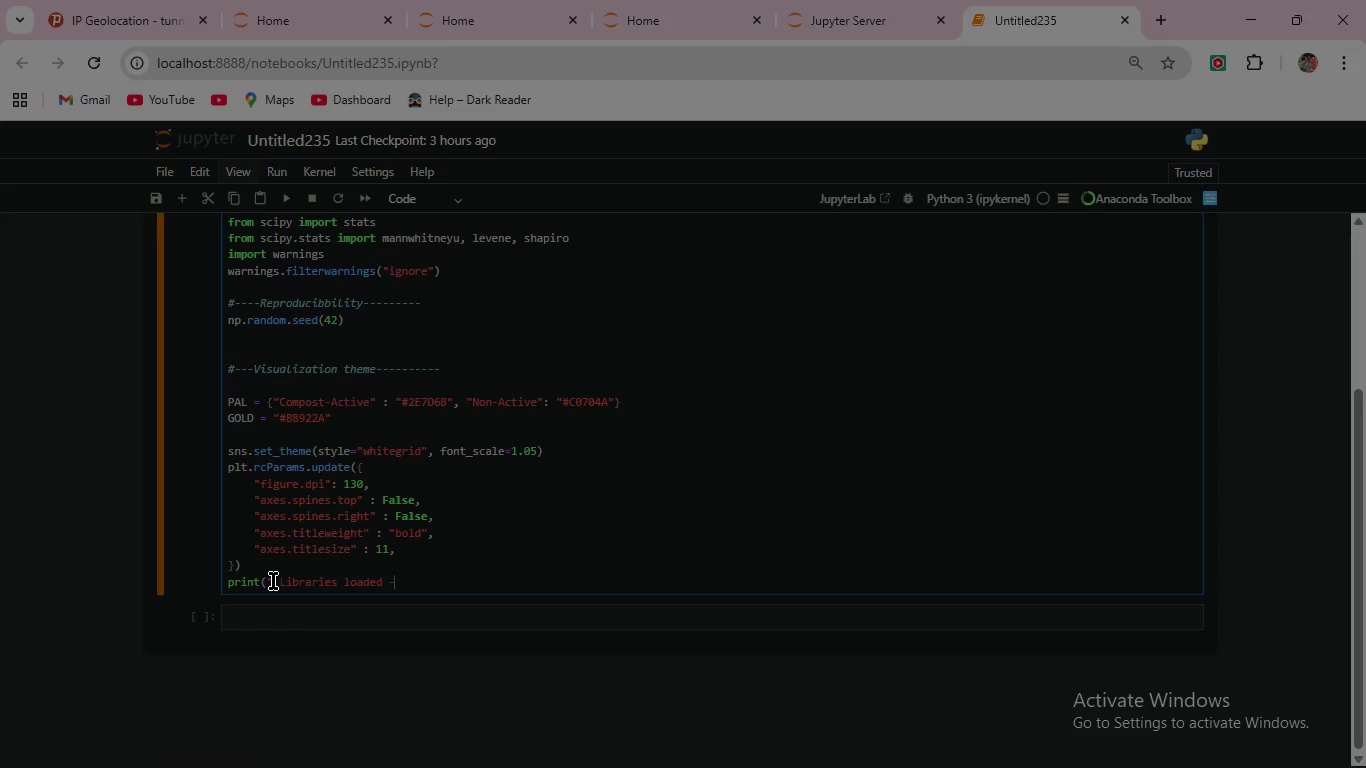 
key(Shift+Quote)
 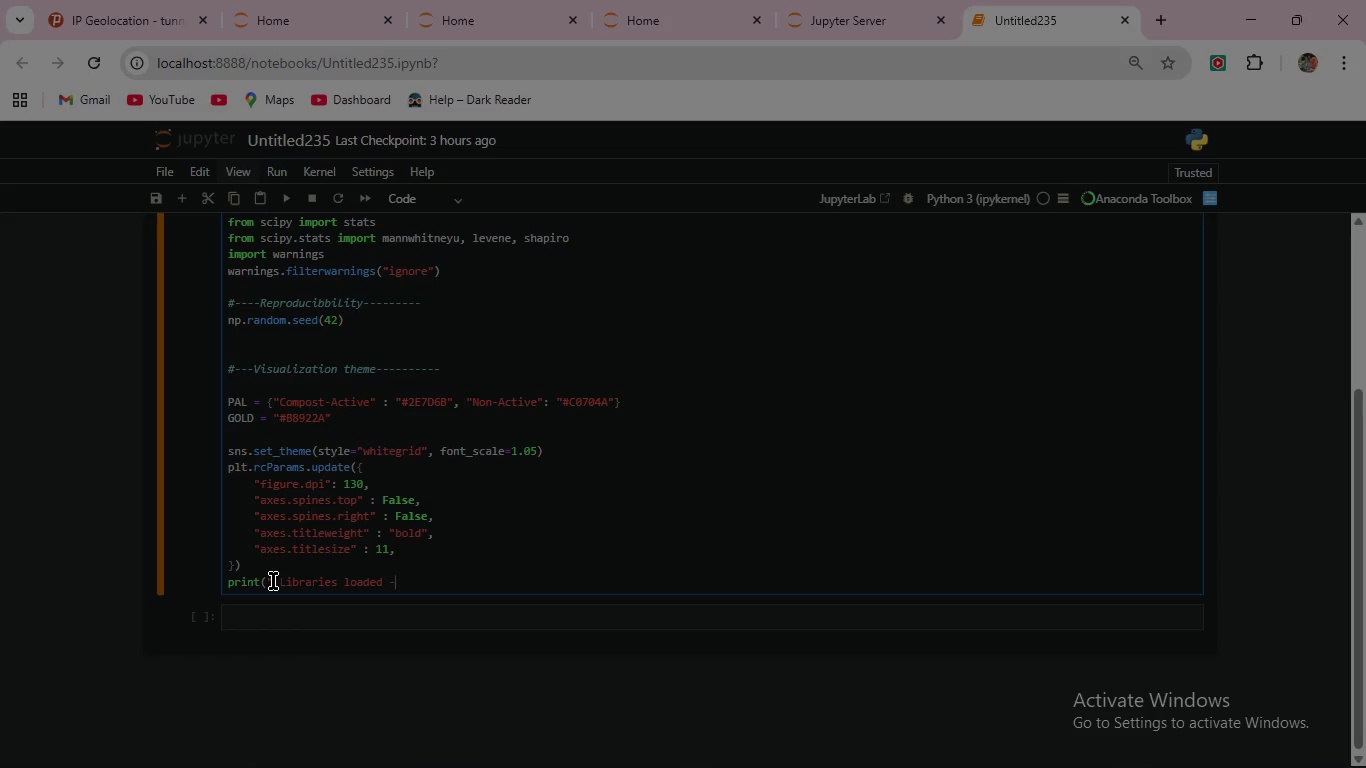 
key(Backspace)
 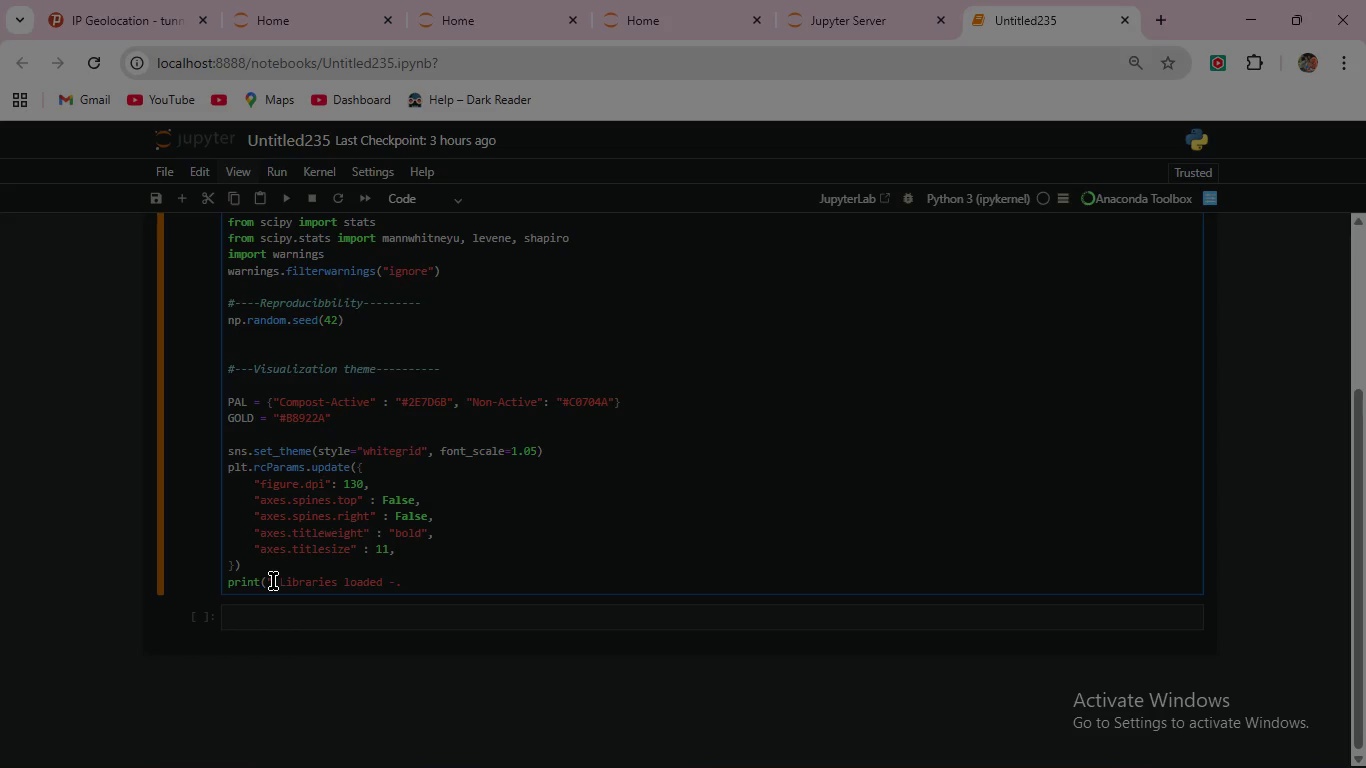 
key(Period)
 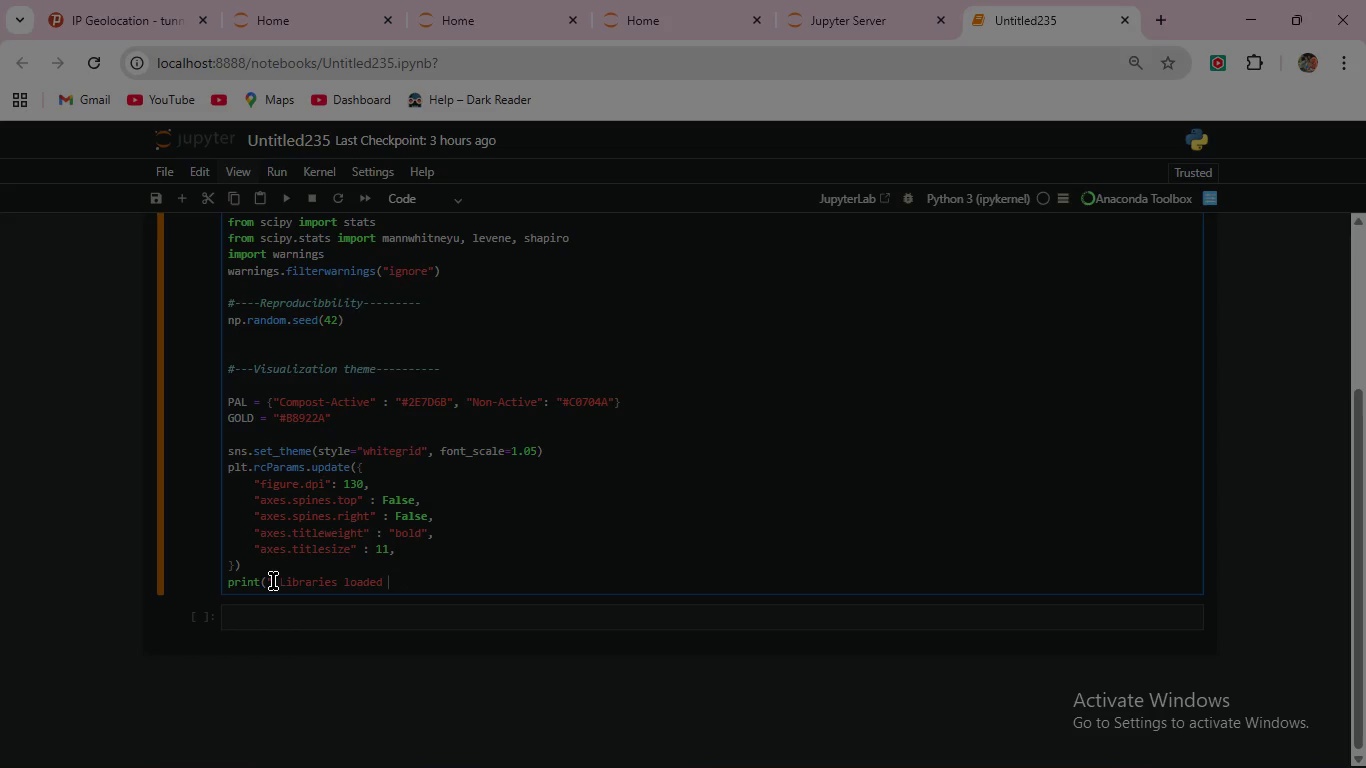 
key(Backspace)
 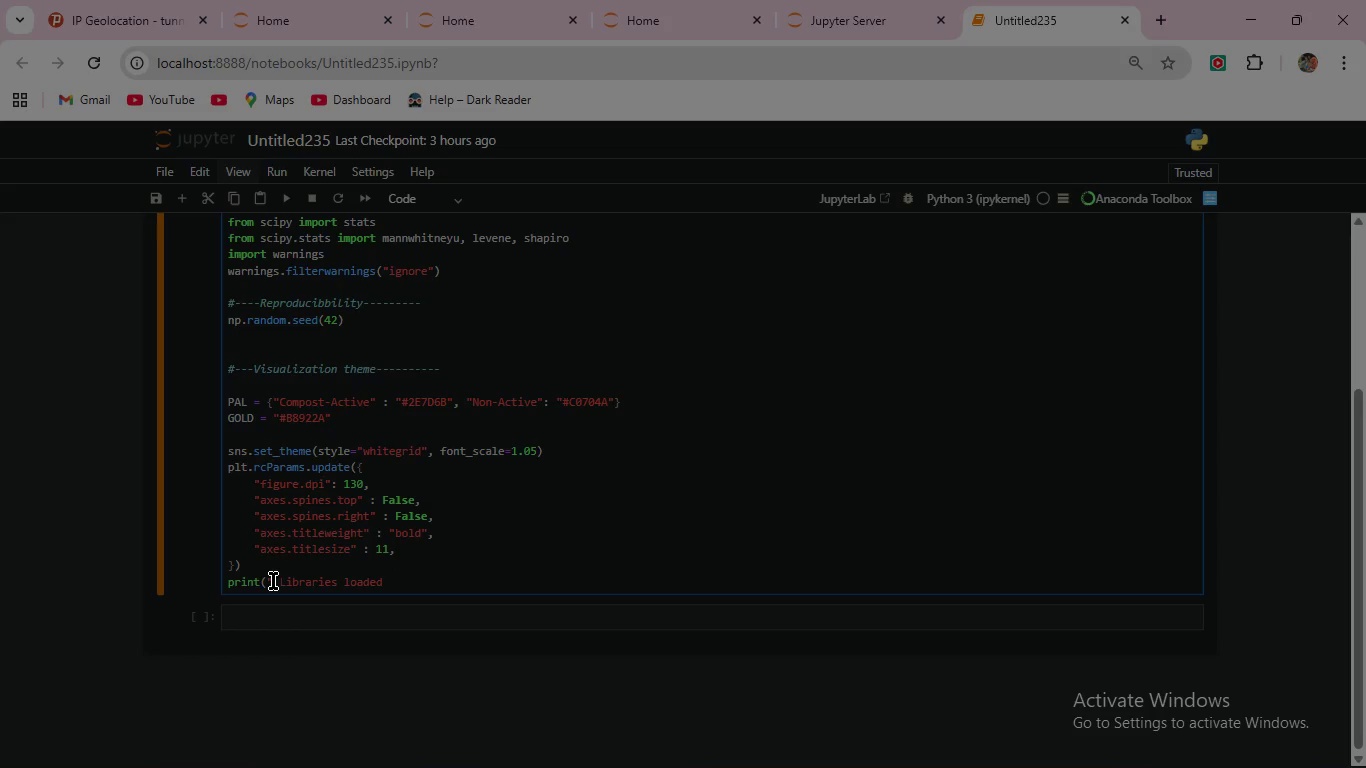 
key(Backspace)
 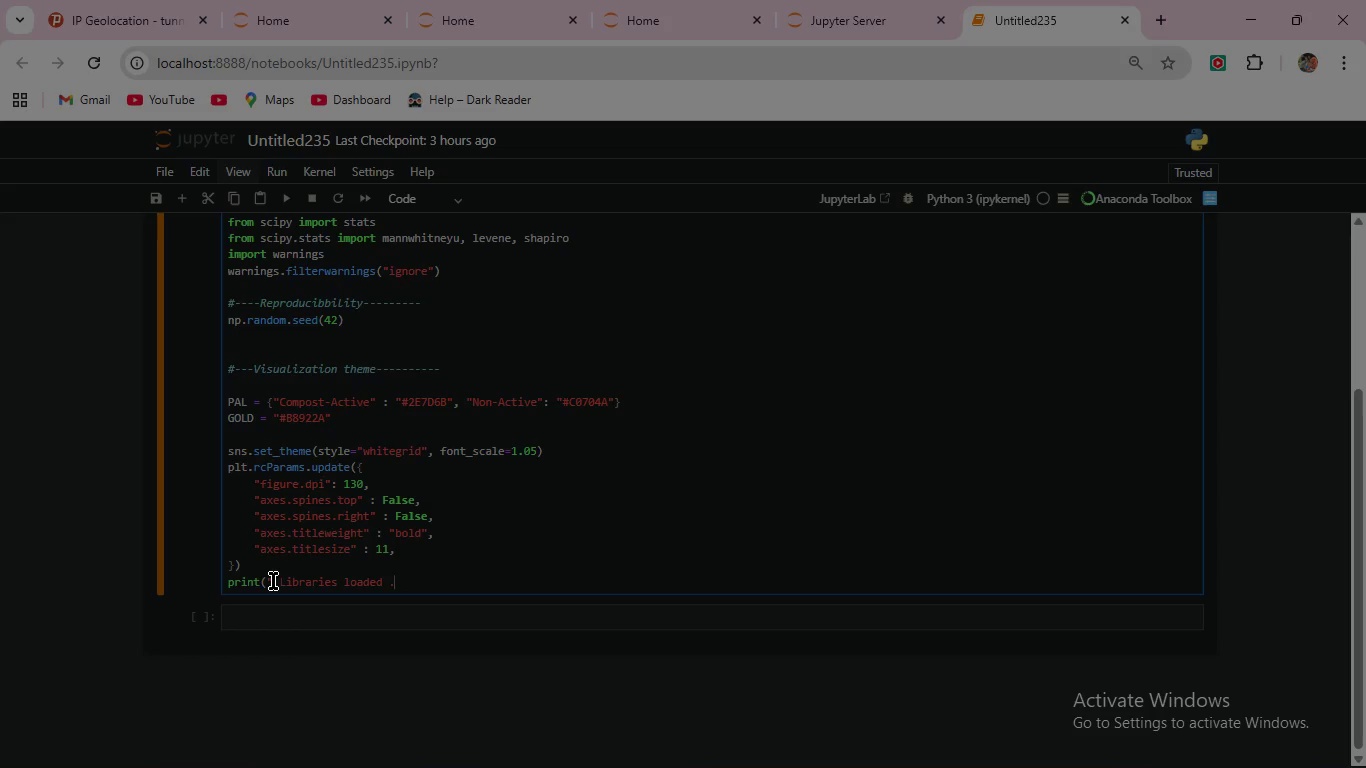 
key(Period)
 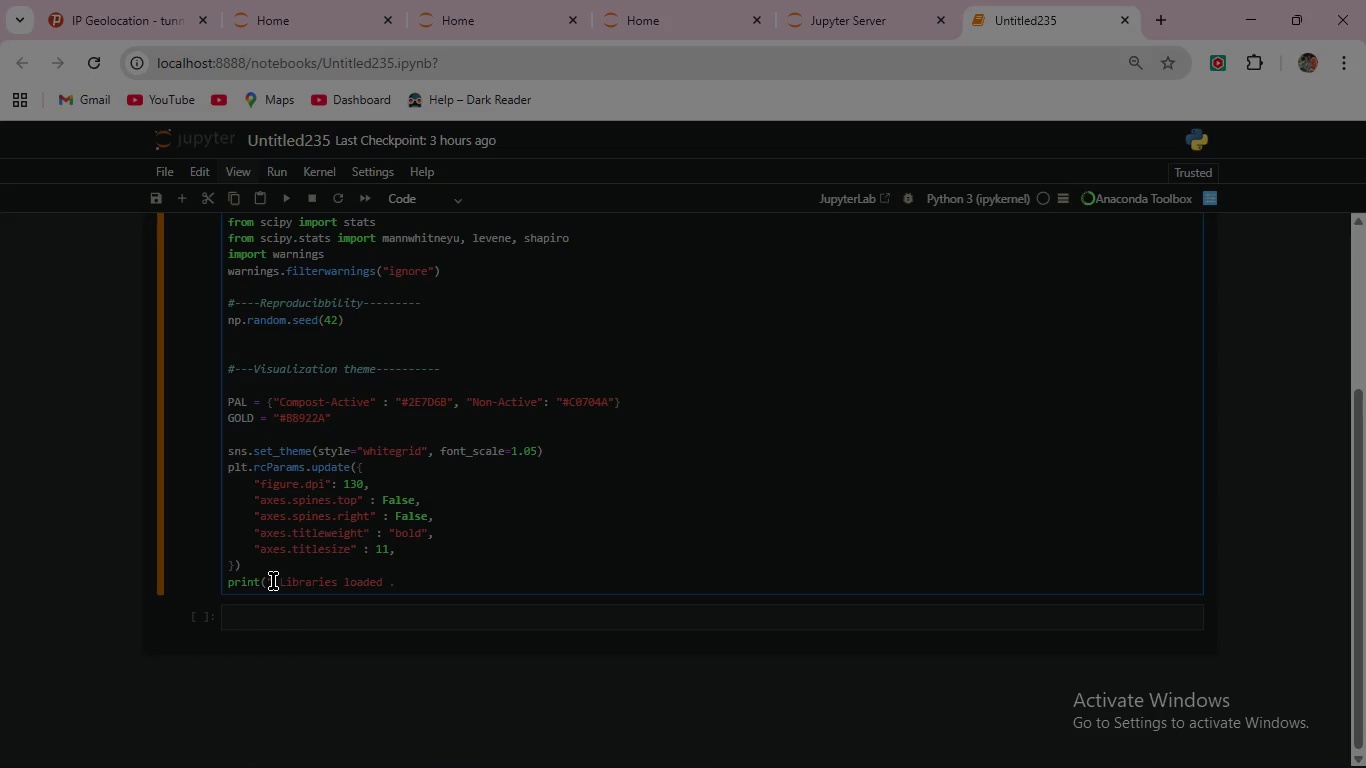 
hold_key(key=ShiftRight, duration=1.53)
 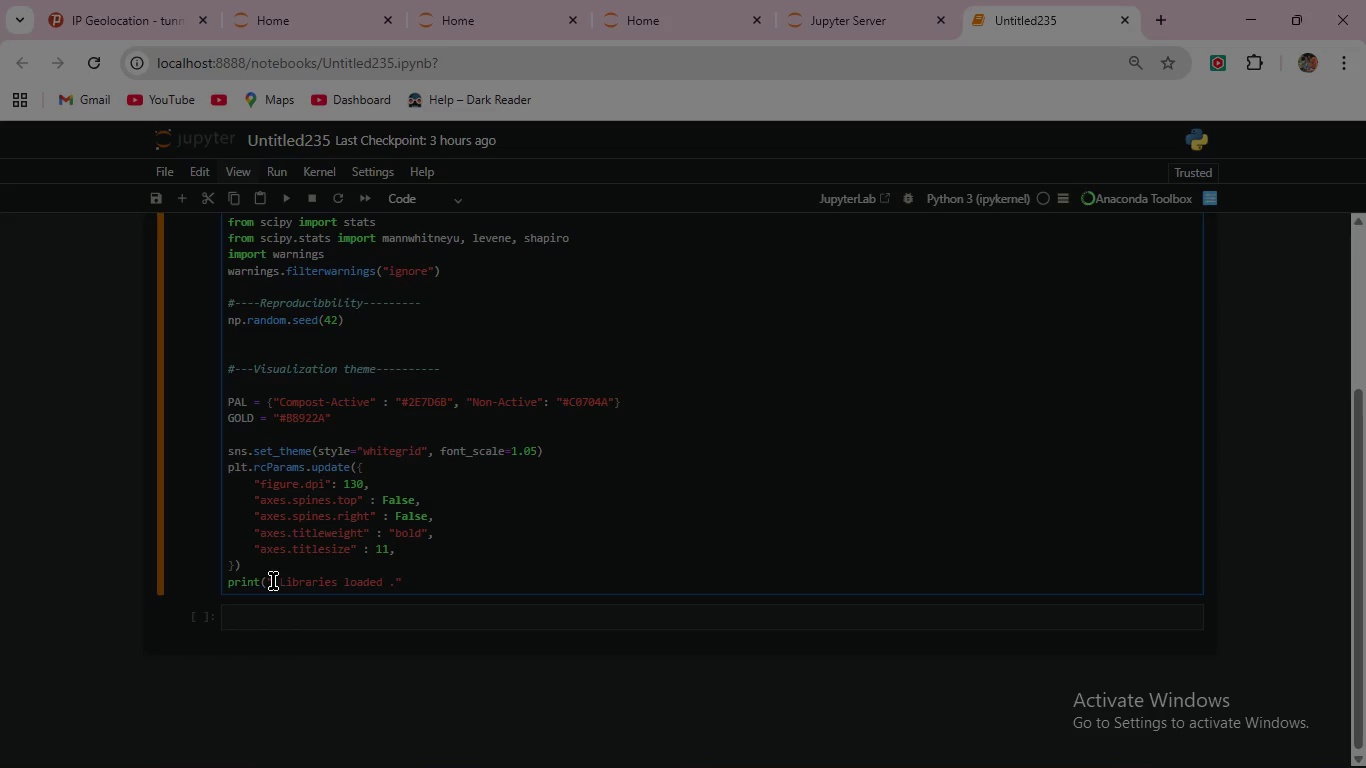 
key(Shift+Quote)
 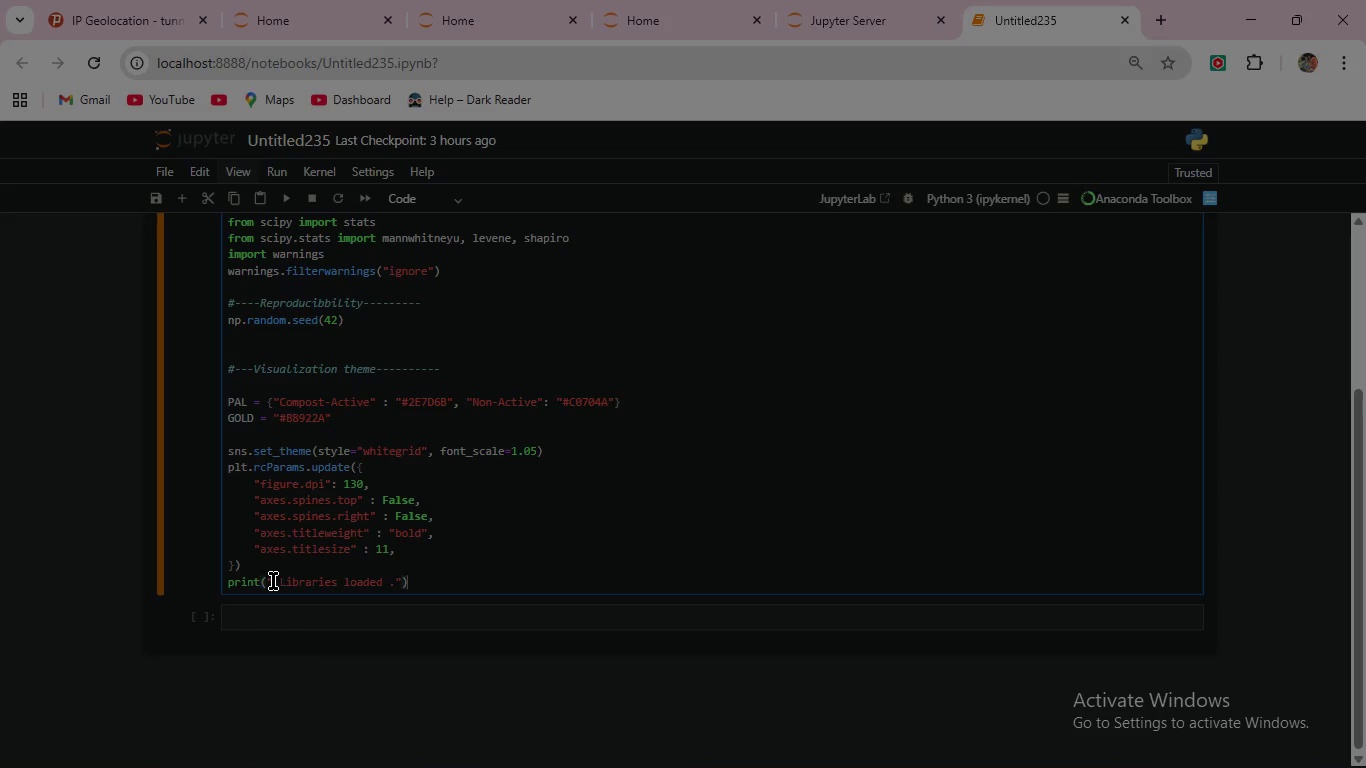 
key(Shift+0)
 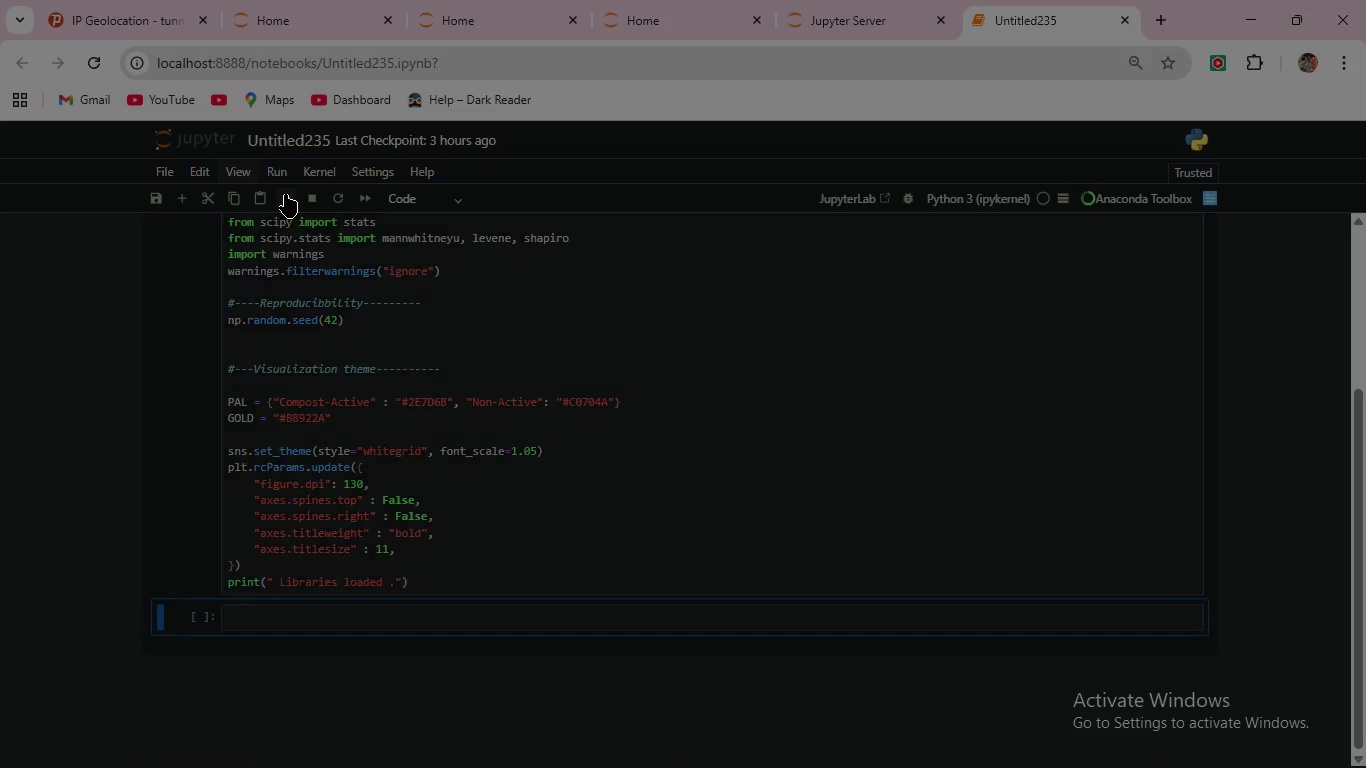 
left_click([285, 194])
 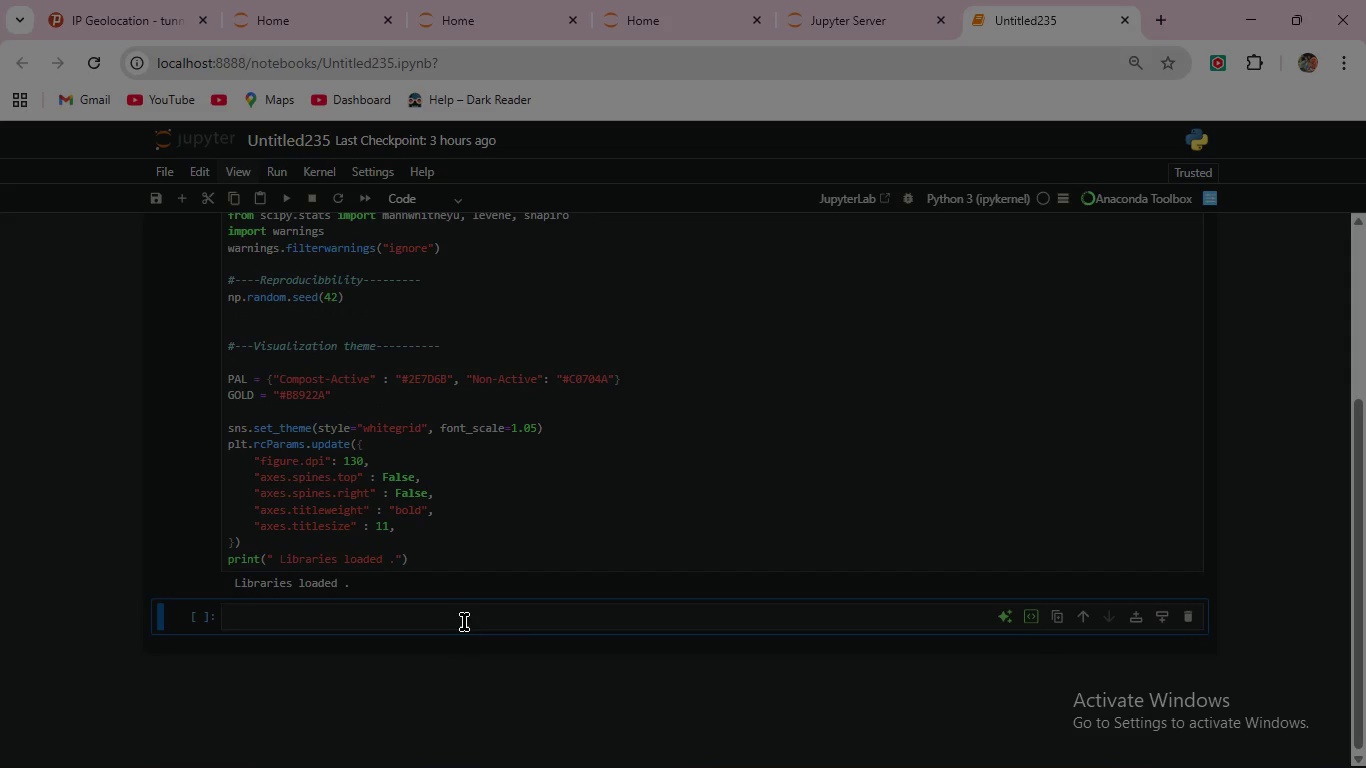 
scroll: coordinate [464, 622], scroll_direction: down, amount: 1.0
 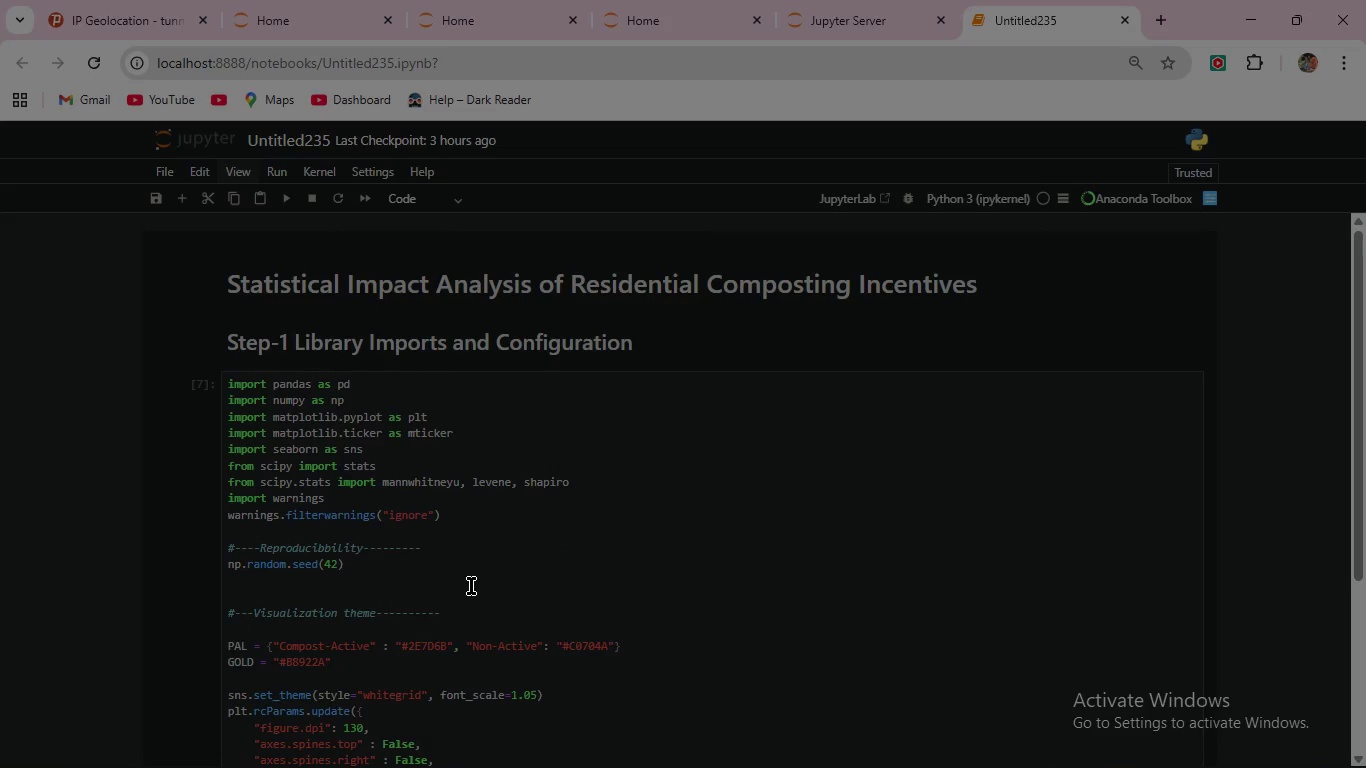 
scroll: coordinate [471, 586], scroll_direction: up, amount: 4.0
 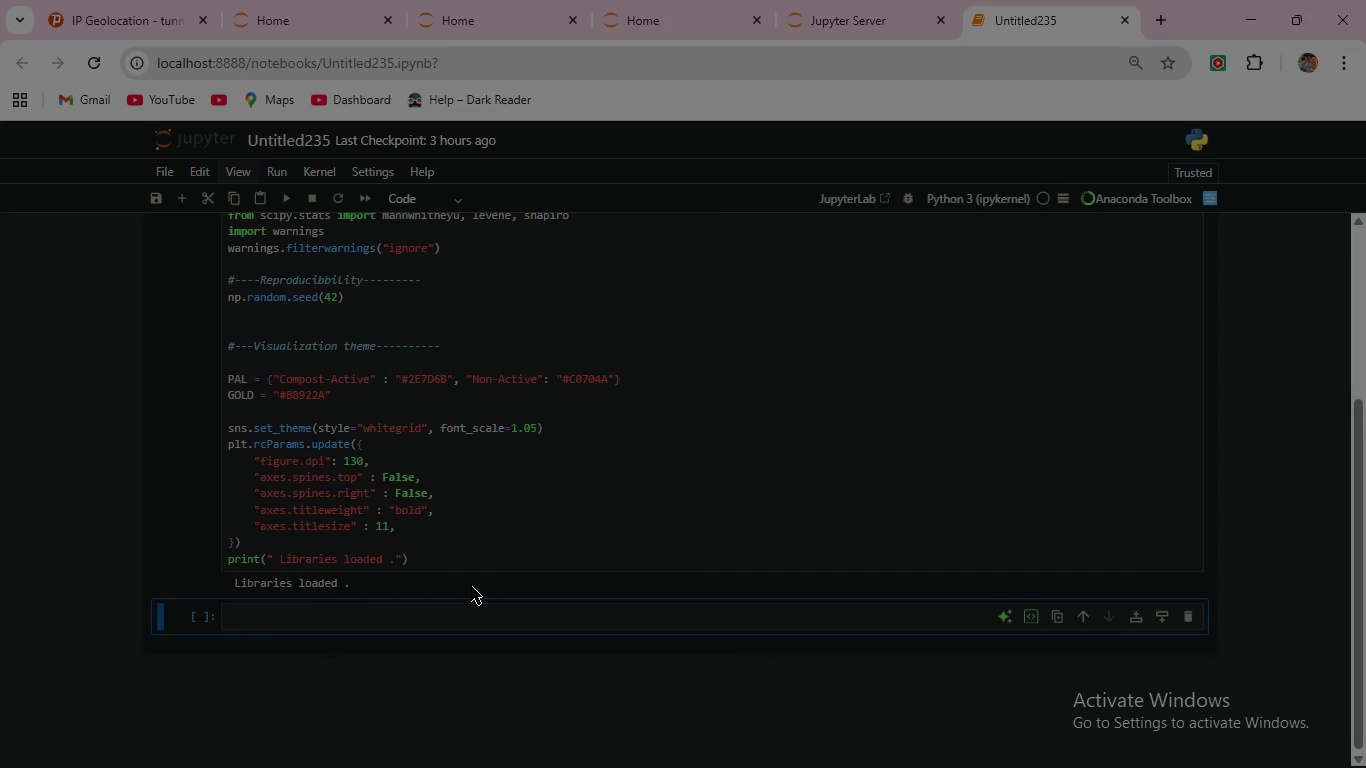 
scroll: coordinate [471, 586], scroll_direction: down, amount: 3.0
 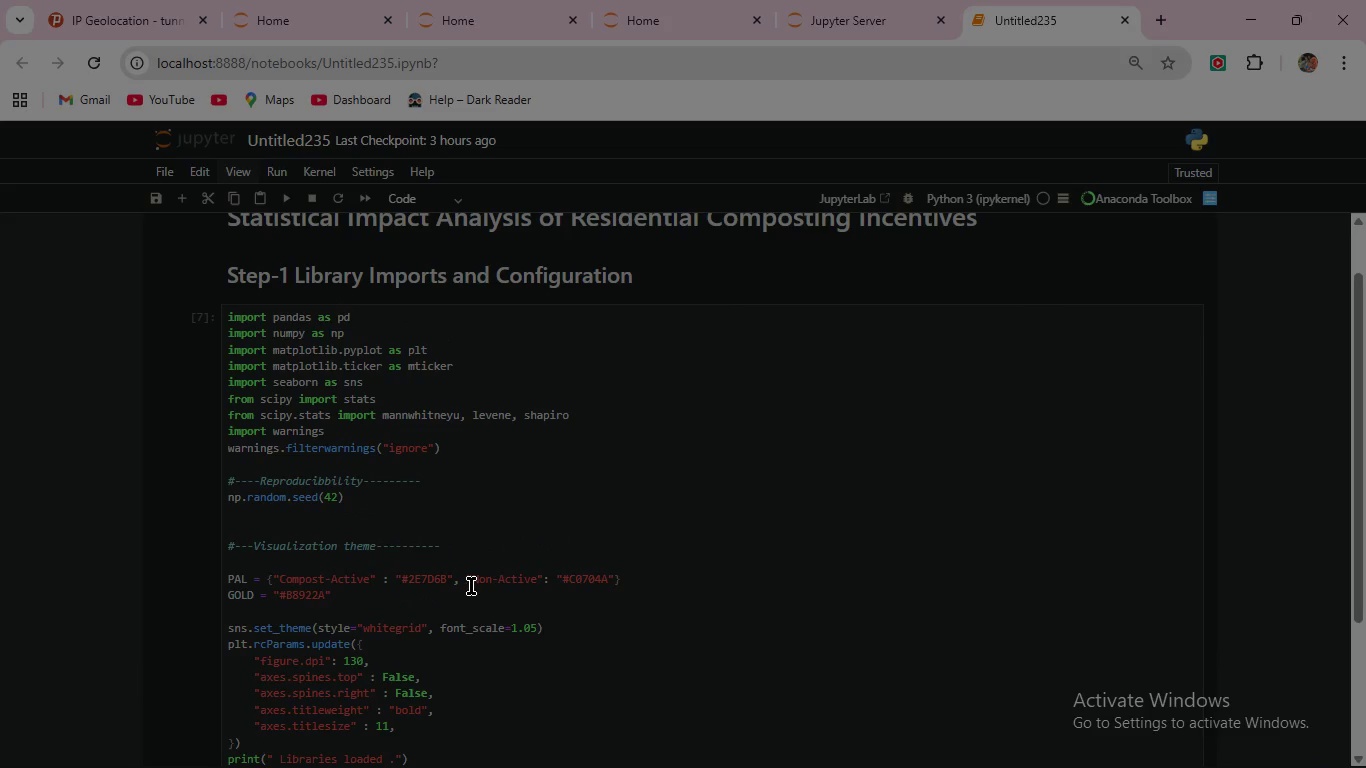 
scroll: coordinate [471, 586], scroll_direction: up, amount: 2.0
 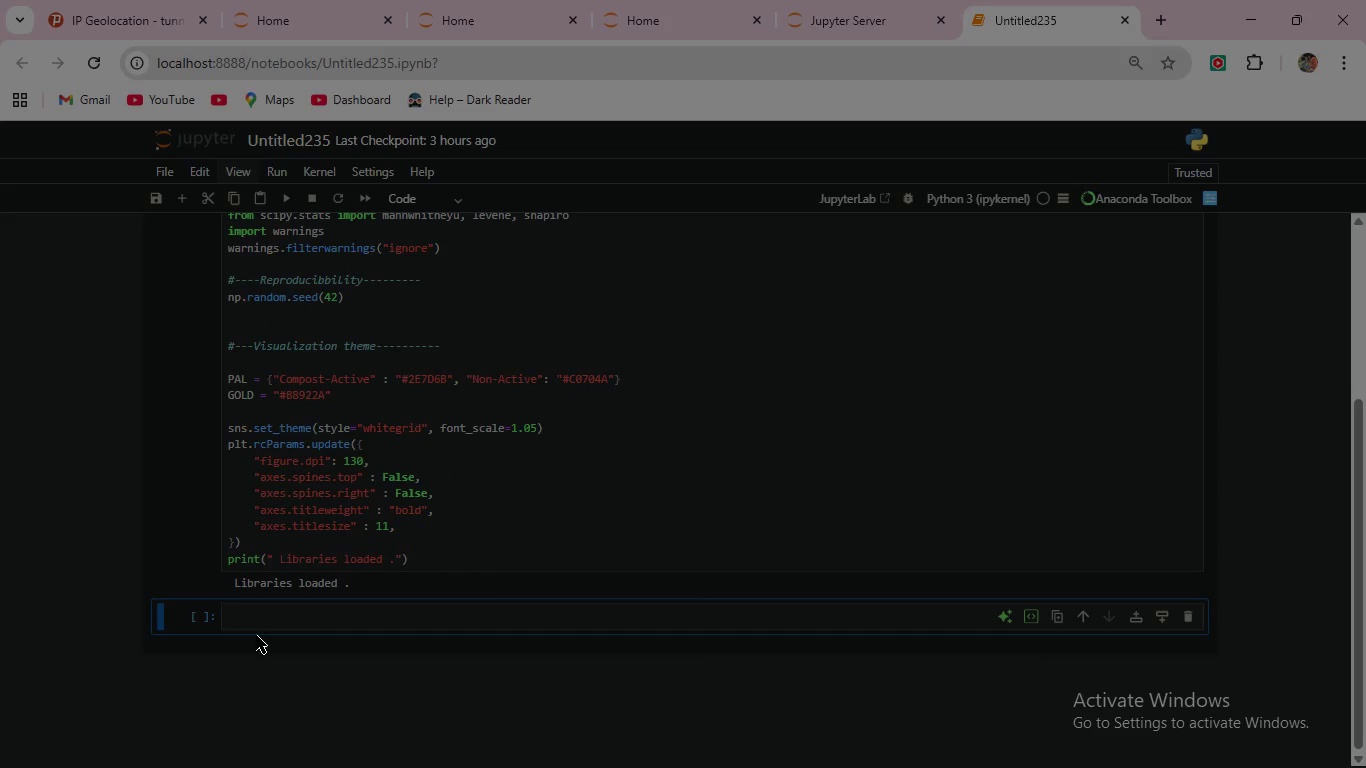 
scroll: coordinate [471, 586], scroll_direction: down, amount: 3.0
 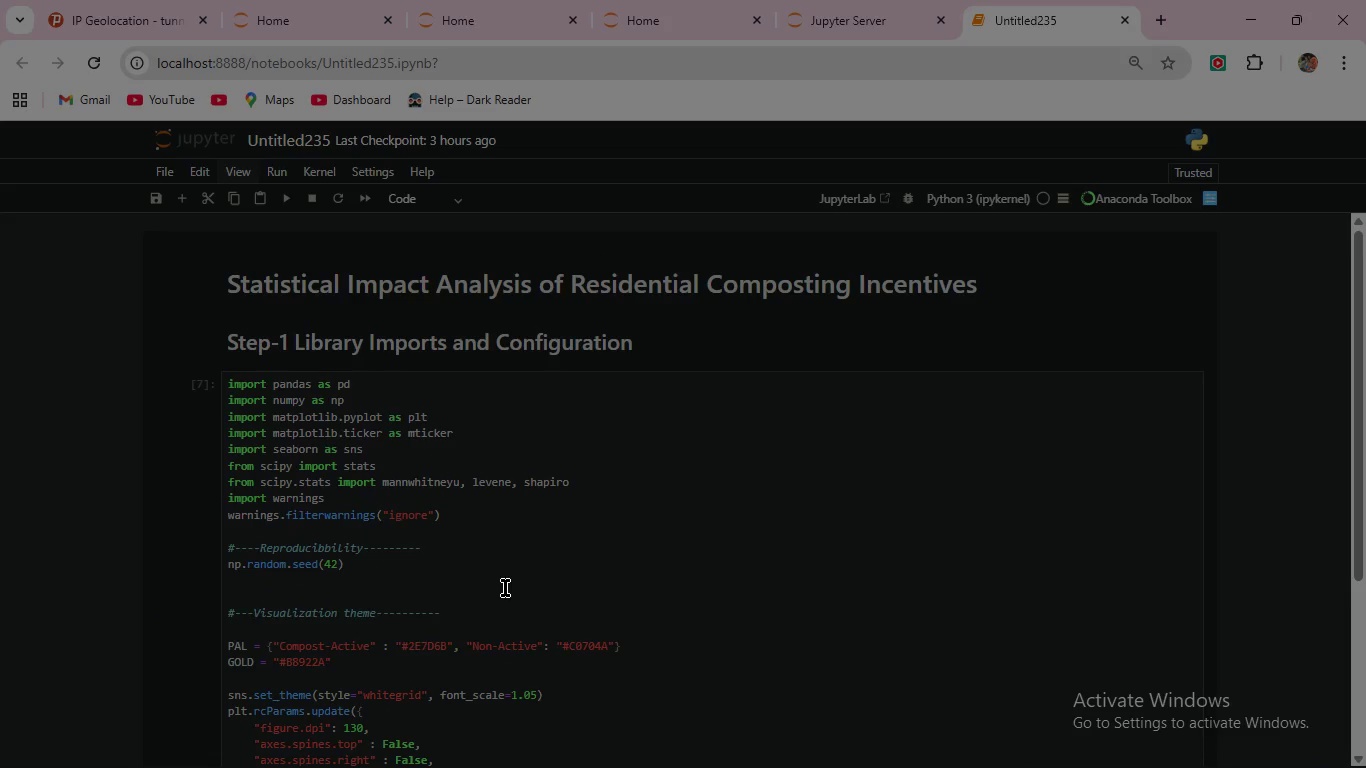 
scroll: coordinate [505, 588], scroll_direction: up, amount: 5.0
 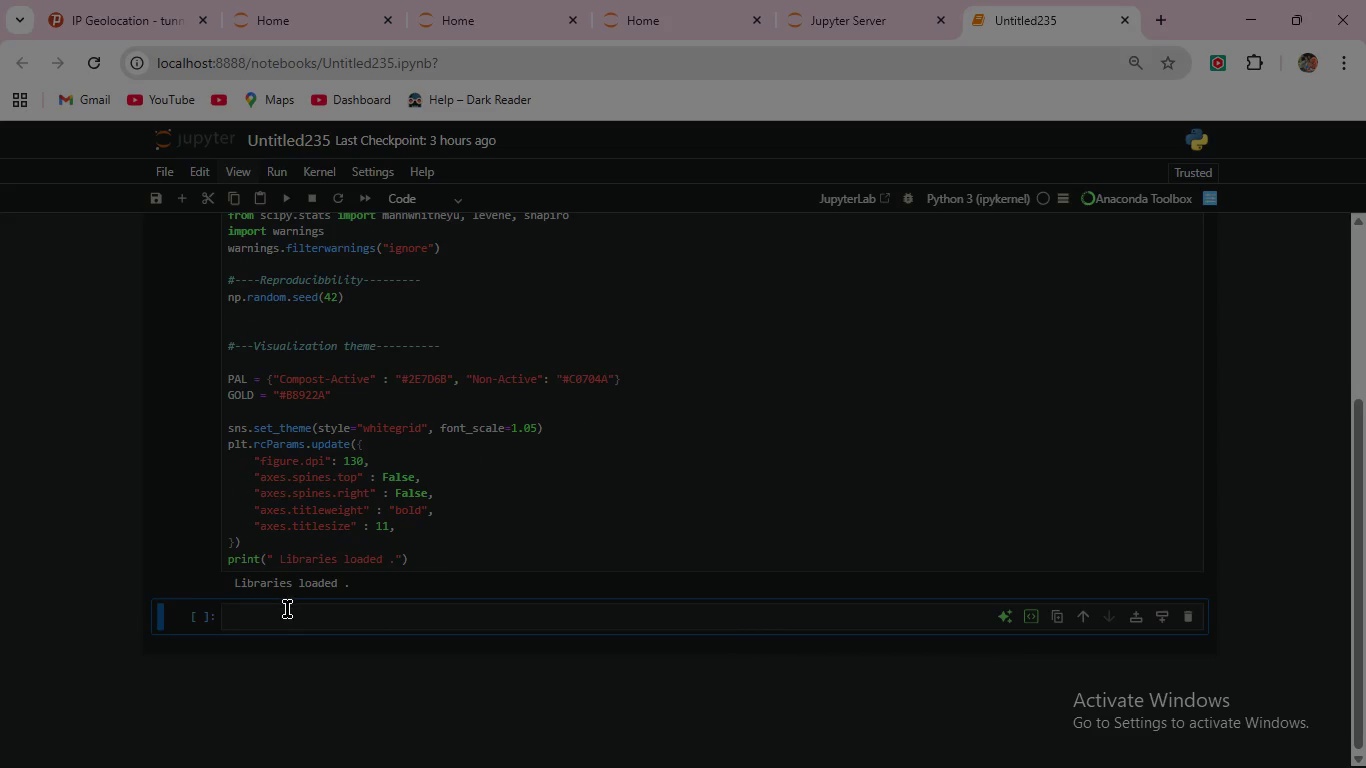 
scroll: coordinate [505, 588], scroll_direction: down, amount: 4.0
 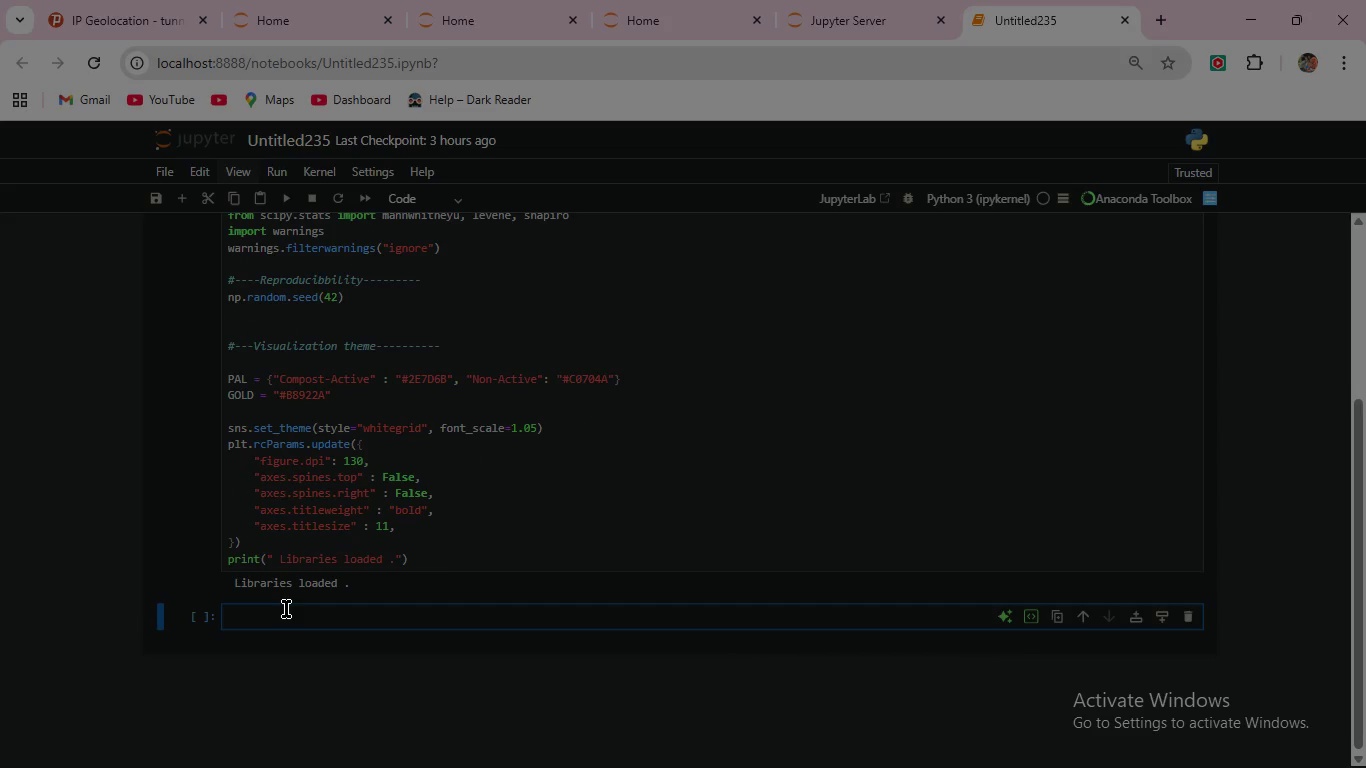 
left_click([287, 609])
 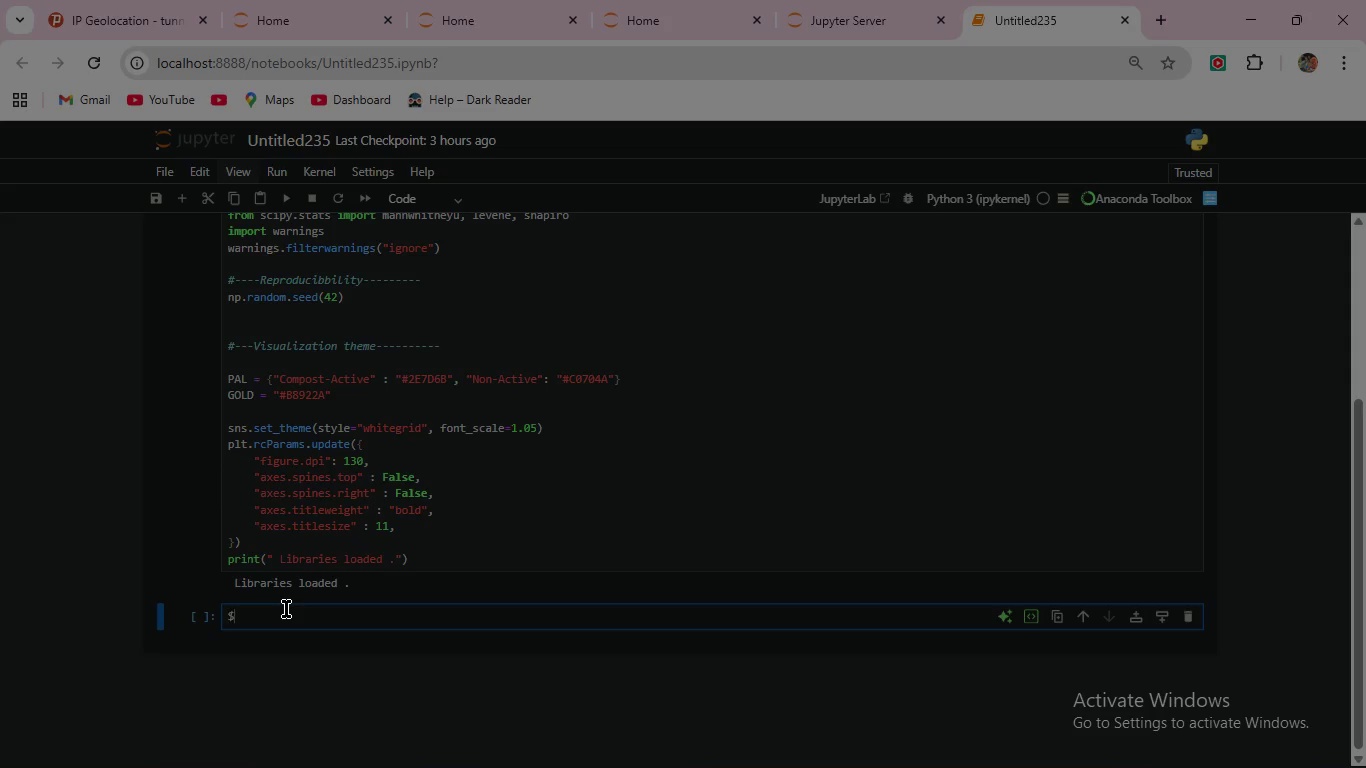 
type($)
key(Backspace)
type(## Step -2 )
 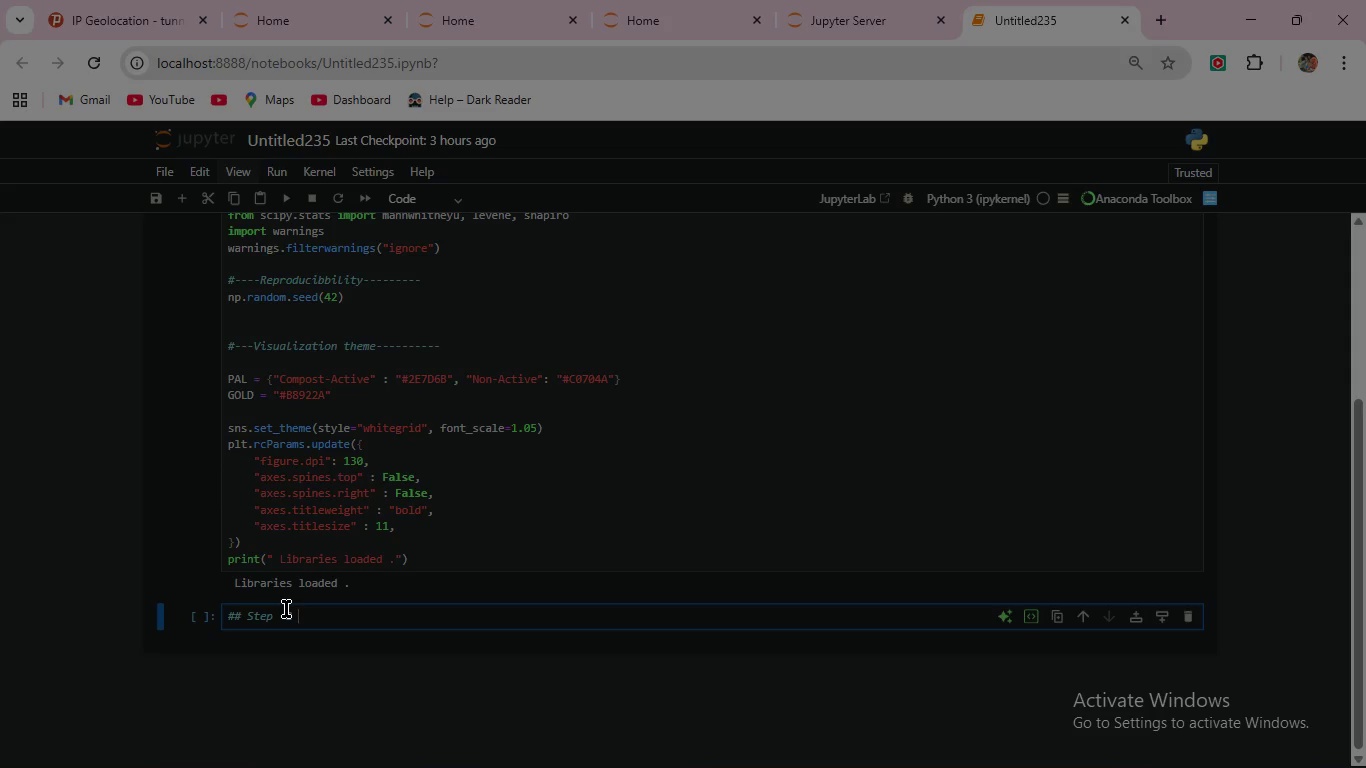 
type(Data)
 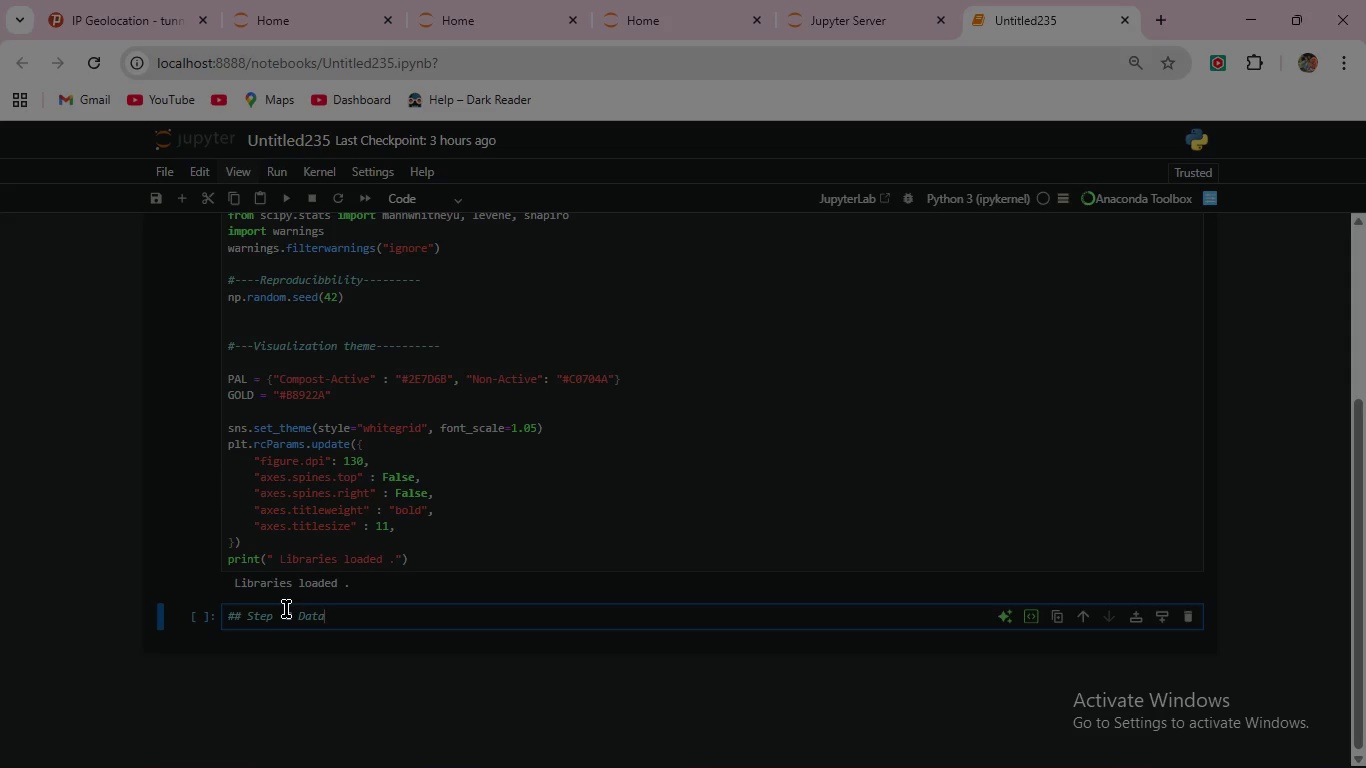 
wait(8.77)
 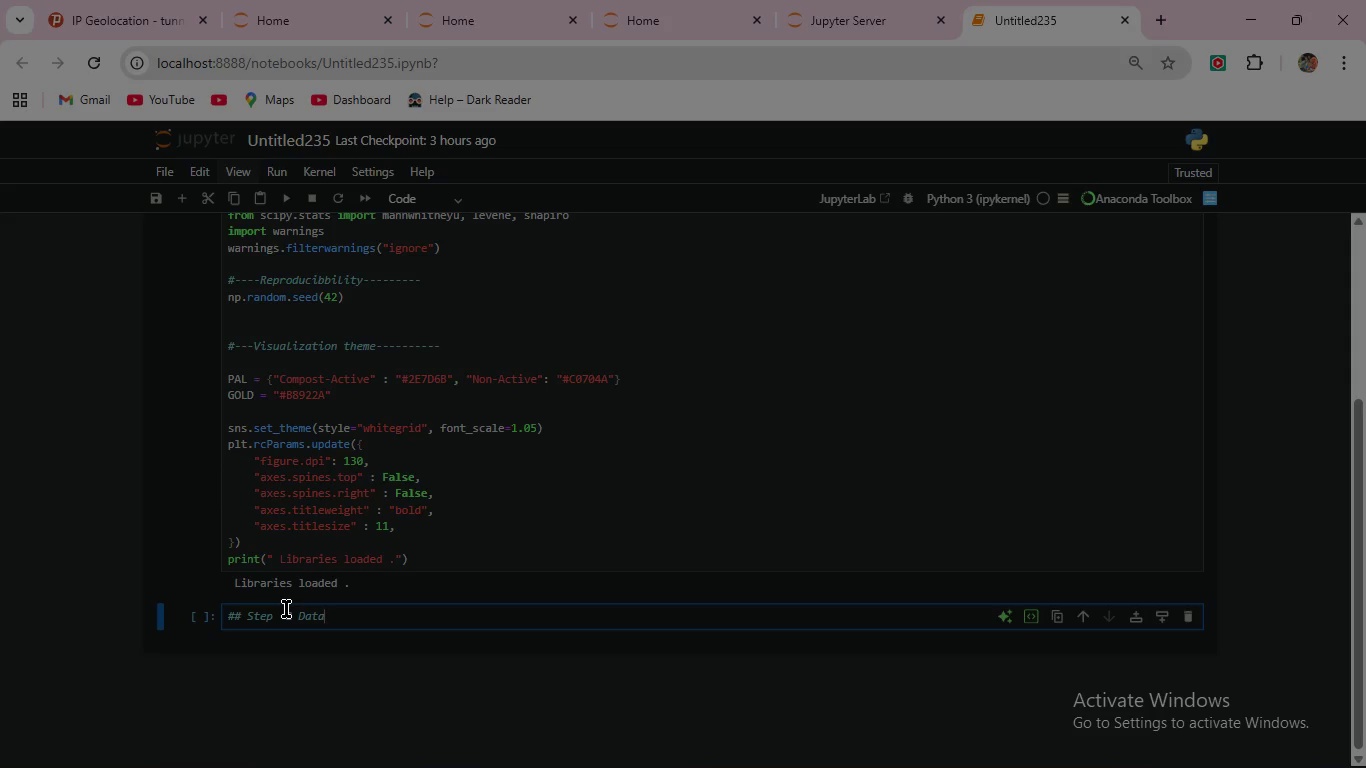 
key(Backspace)
key(Backspace)
key(Backspace)
key(Backspace)
type(Loading Downloaded Data set from Loal Path)
 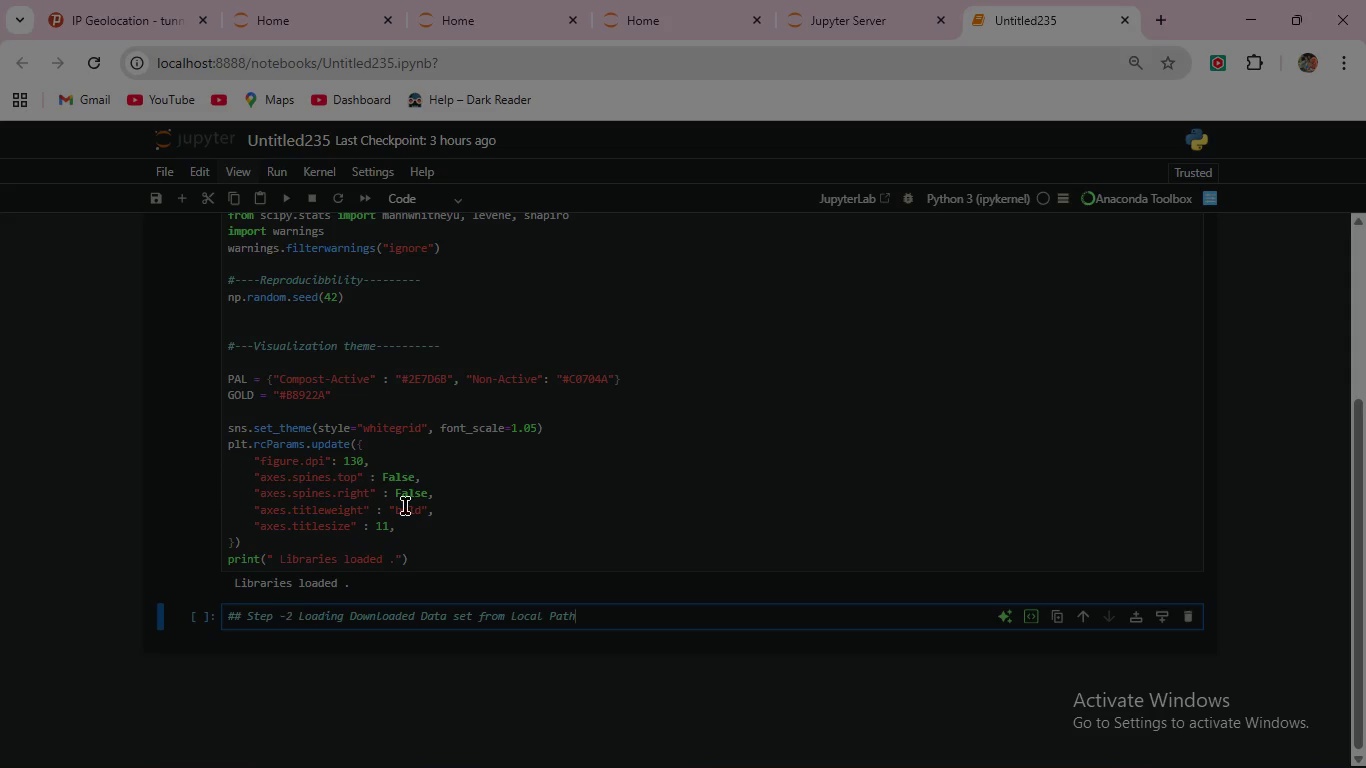 
 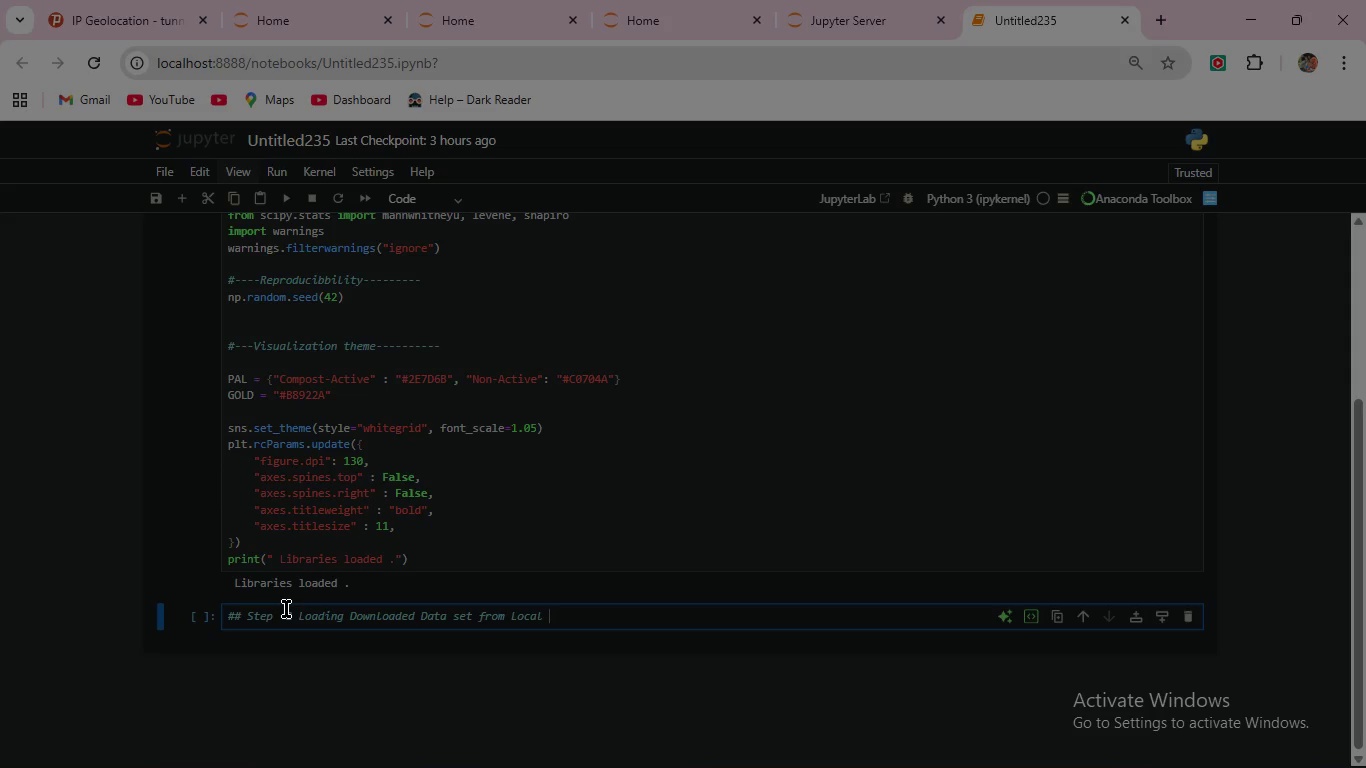 
hold_key(key=C, duration=0.31)
 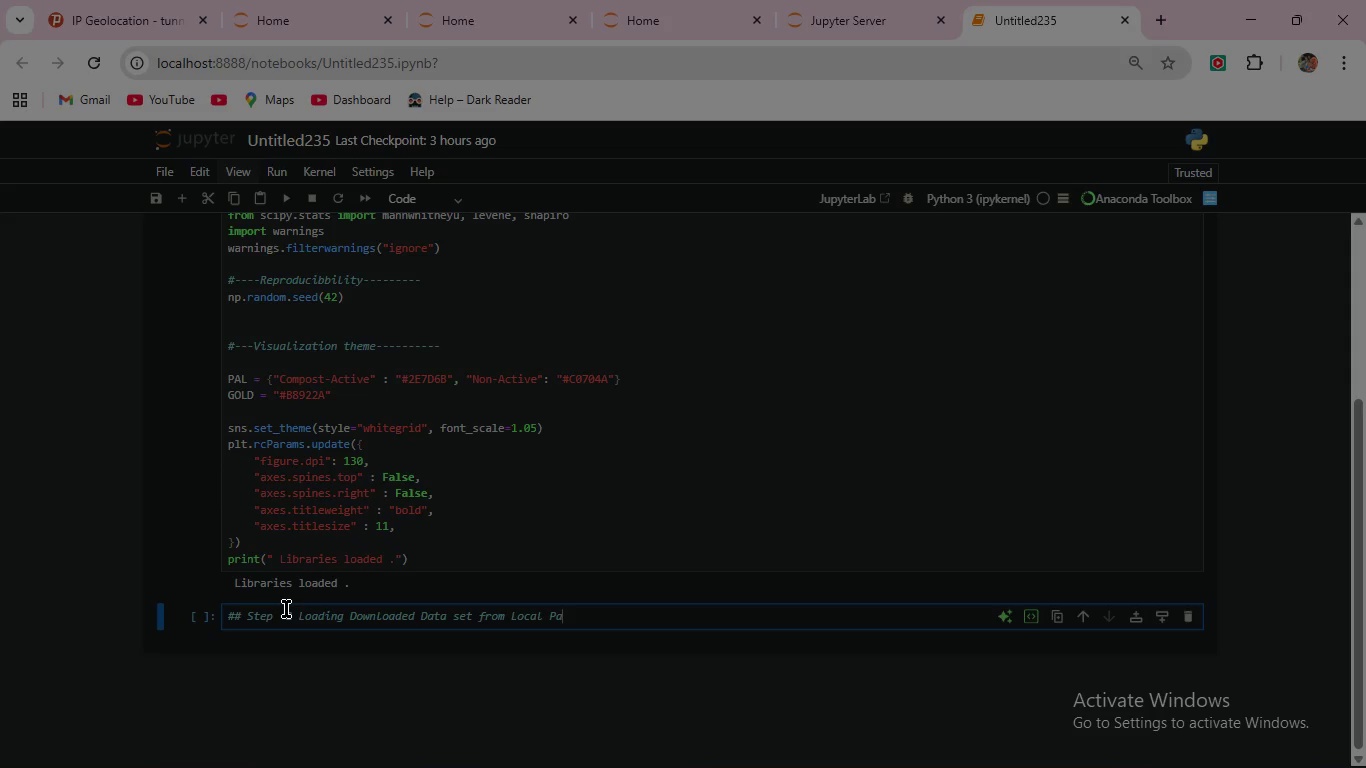 
left_click([443, 270])
 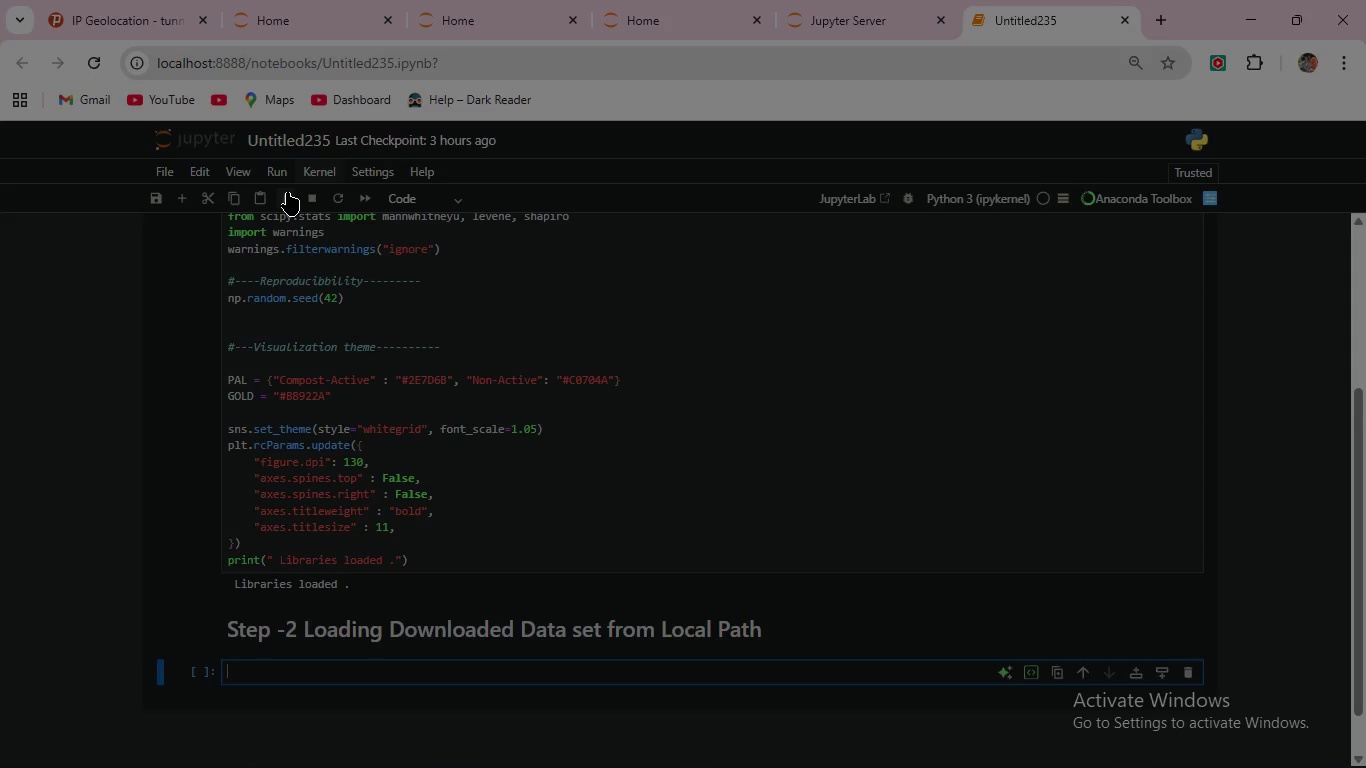 
left_click([287, 192])
 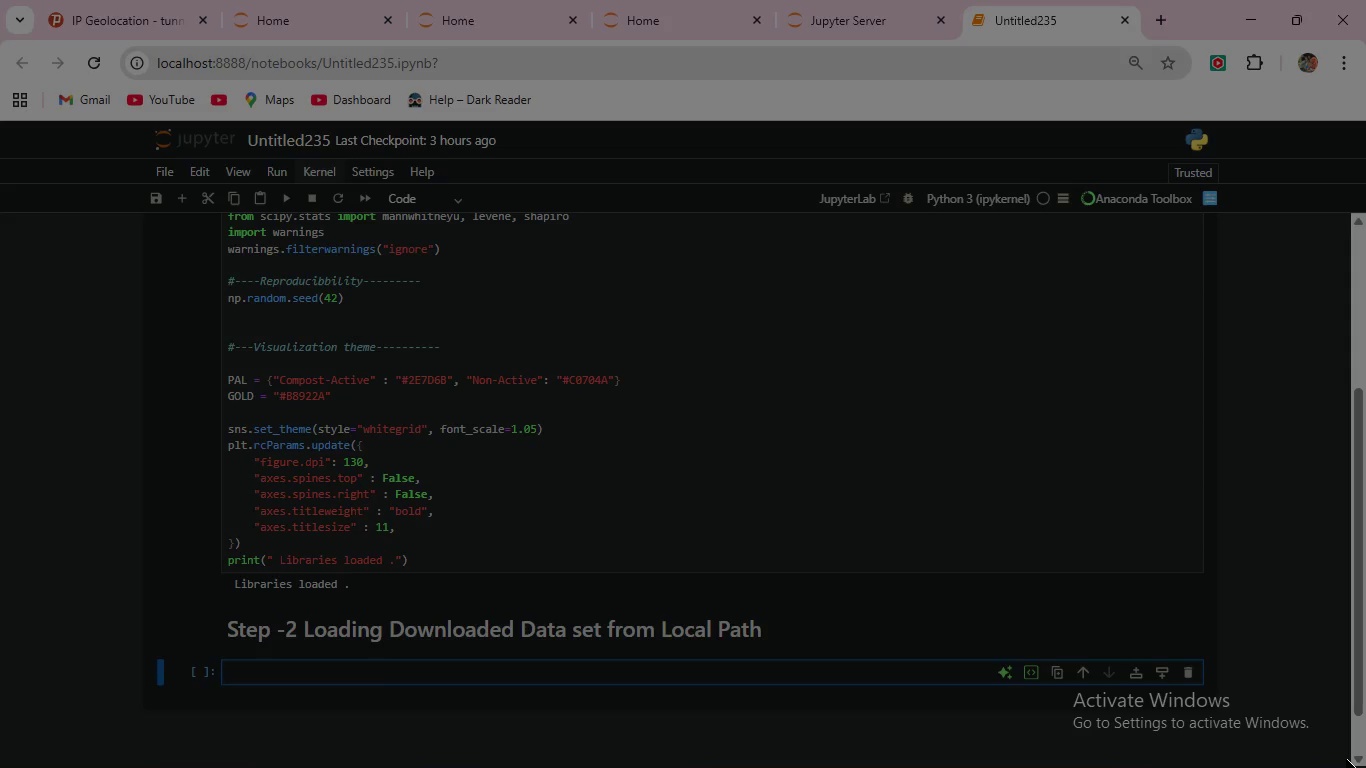 
wait(84.19)
 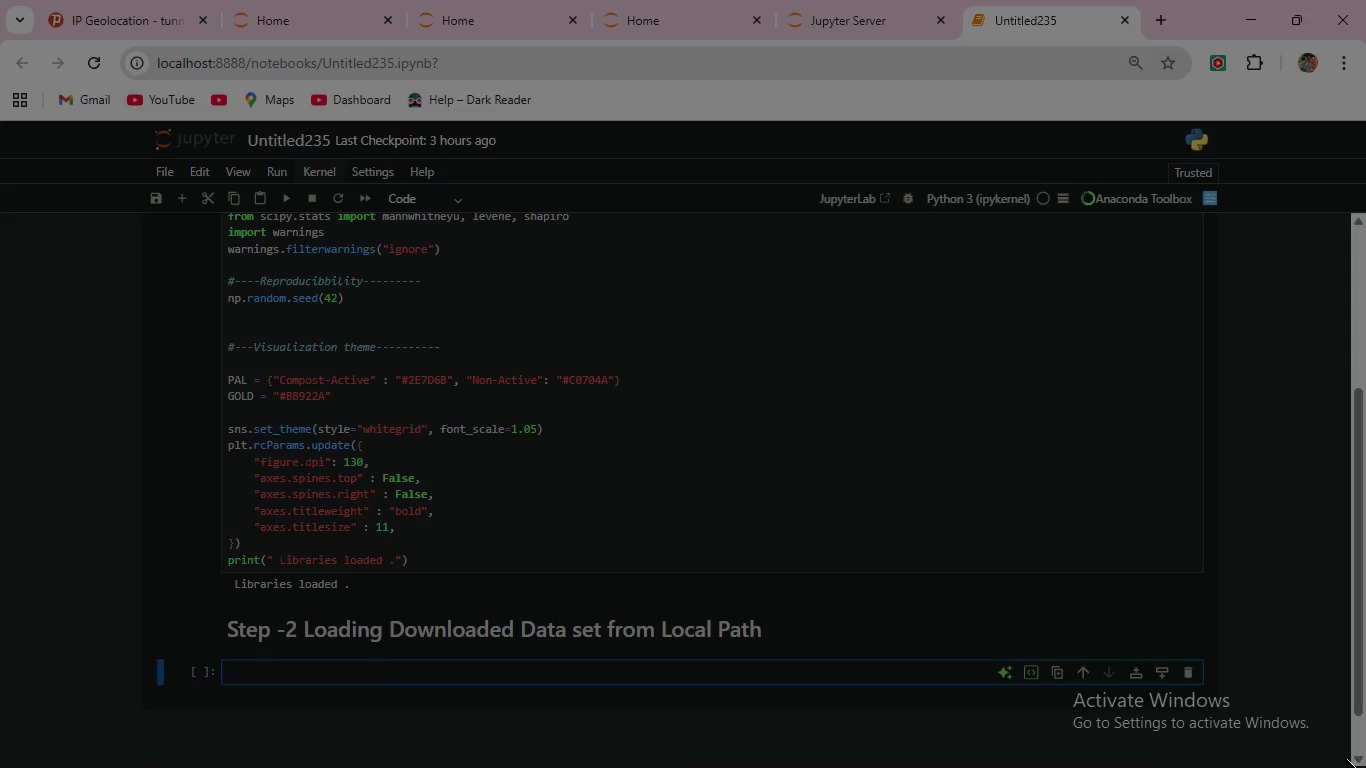 
left_click([254, 671])
 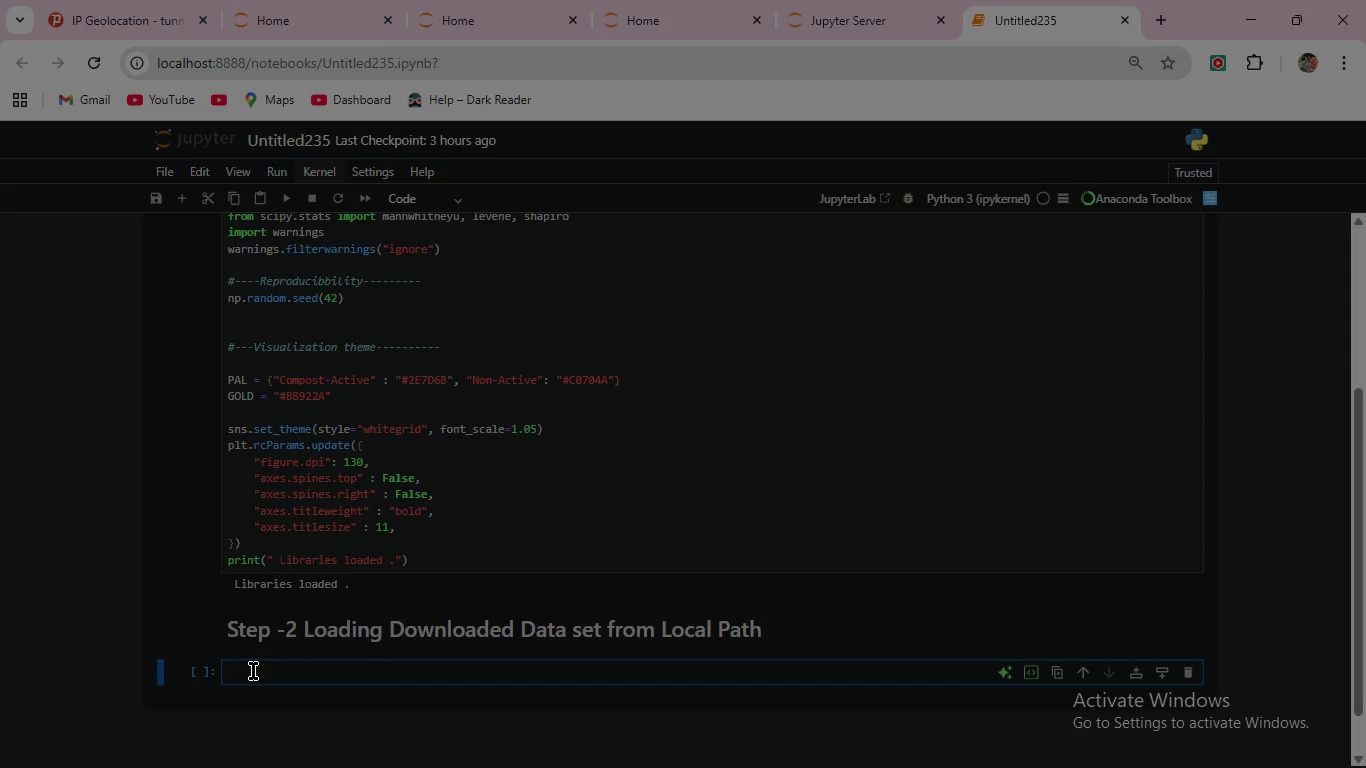 
type(DATA_)
 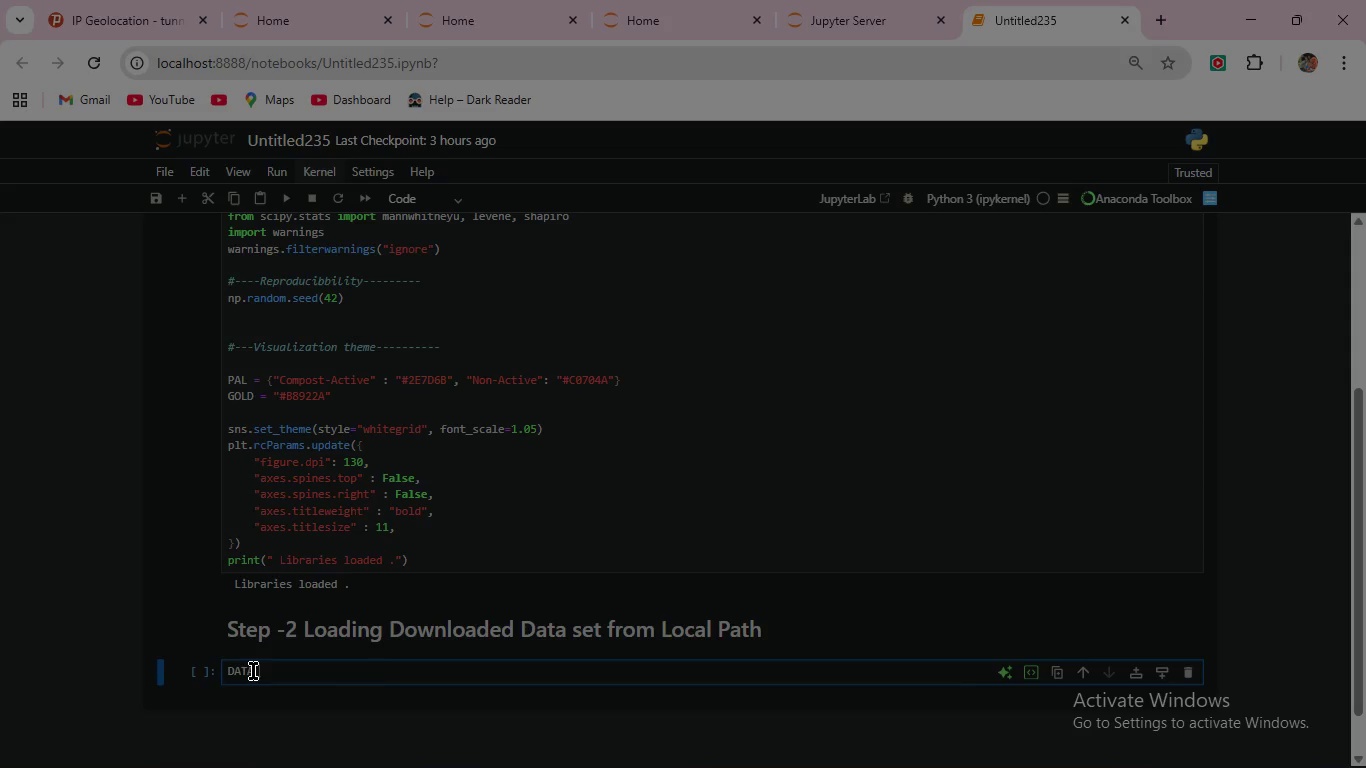 
wait(5.42)
 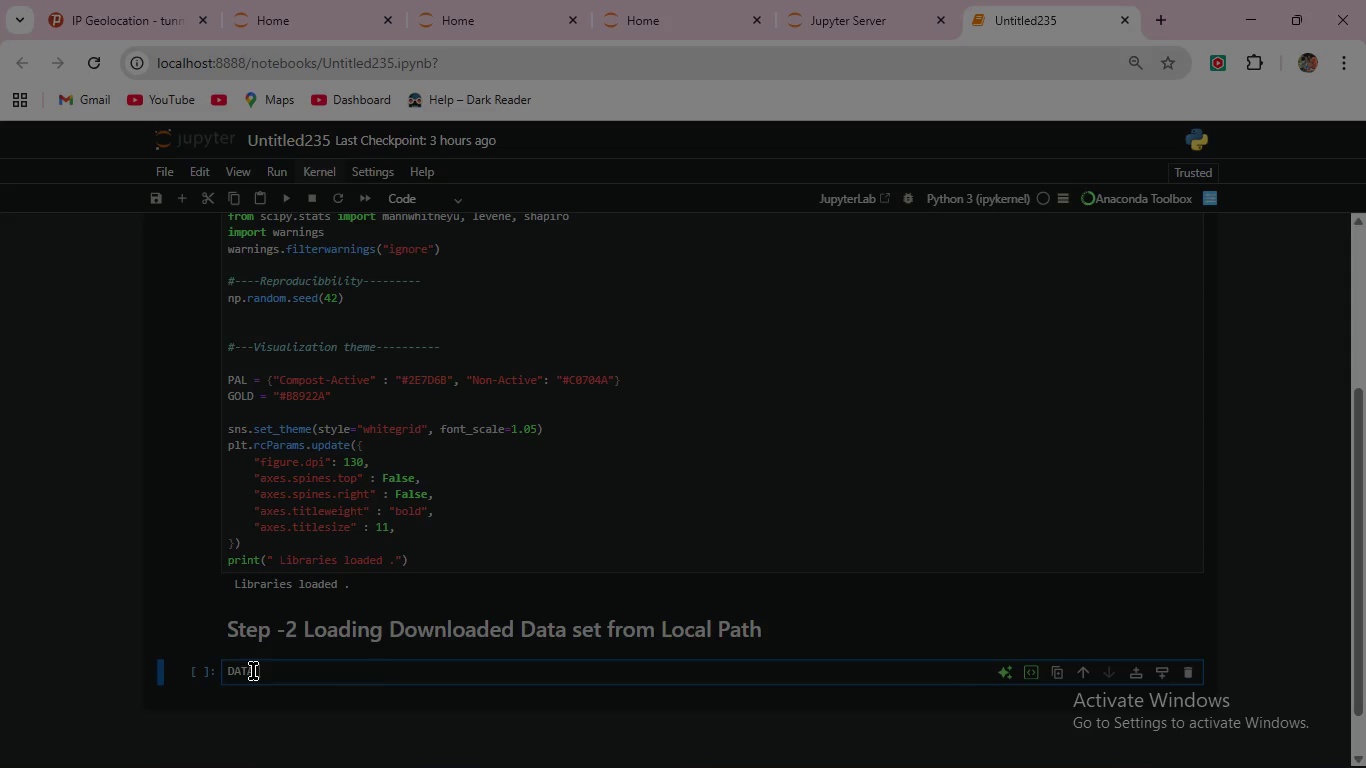 
type(PATH = r'C)
 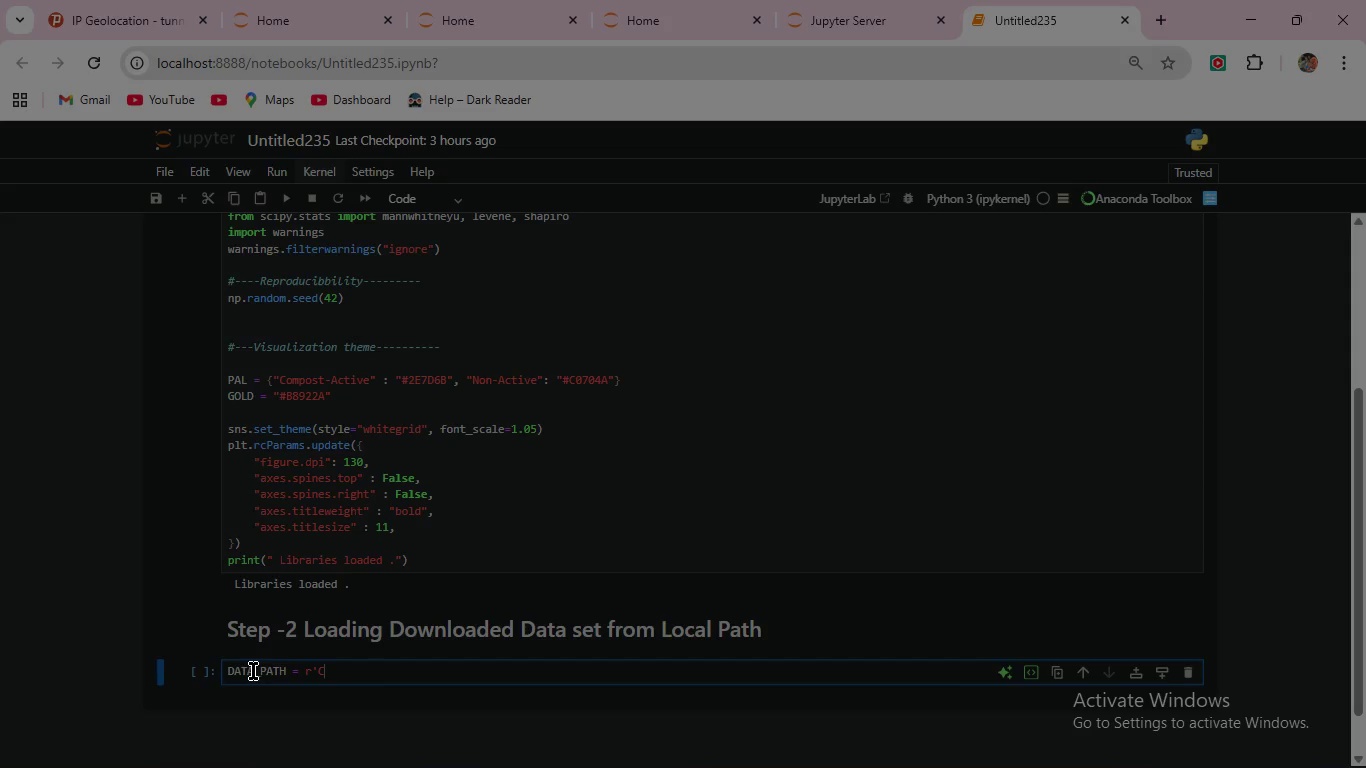 
type(:\Users\Geme\Downloads\dse)
 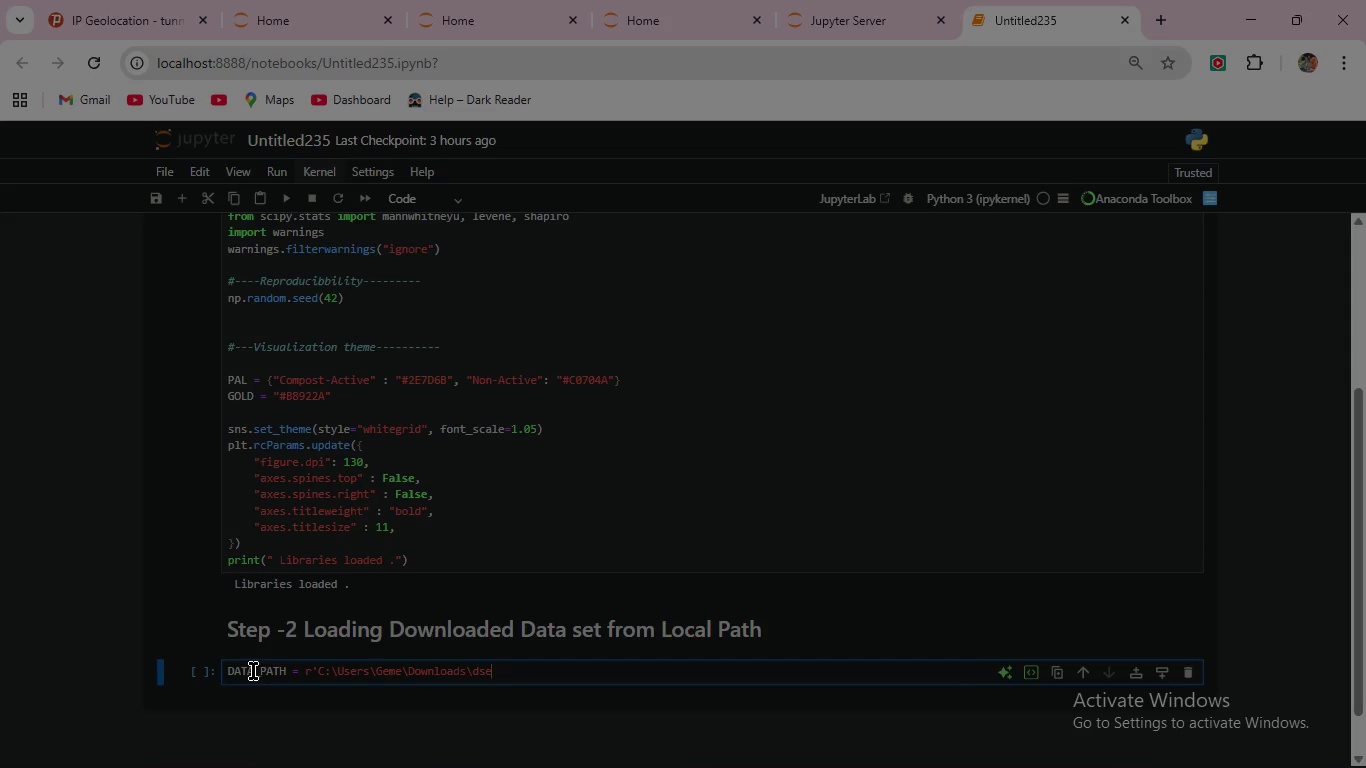 
wait(5.08)
 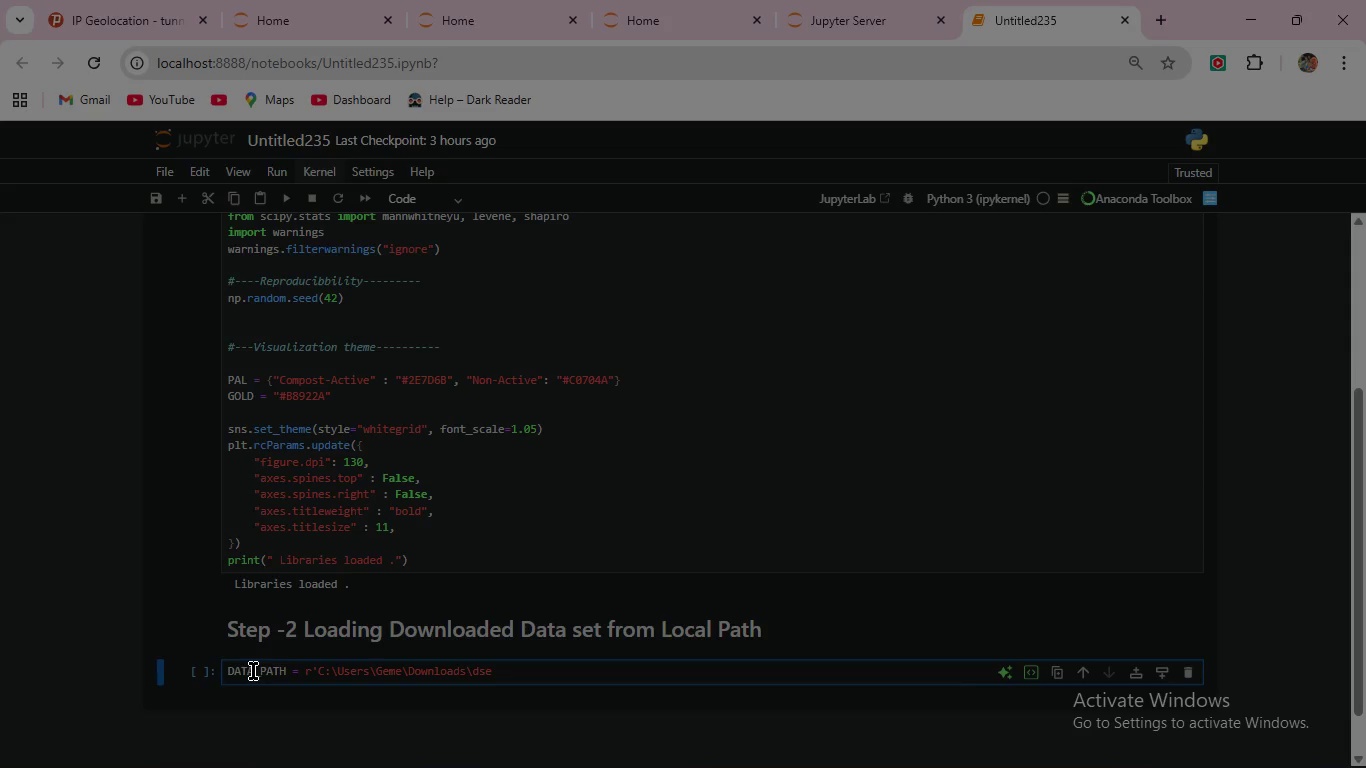 
key(T)
 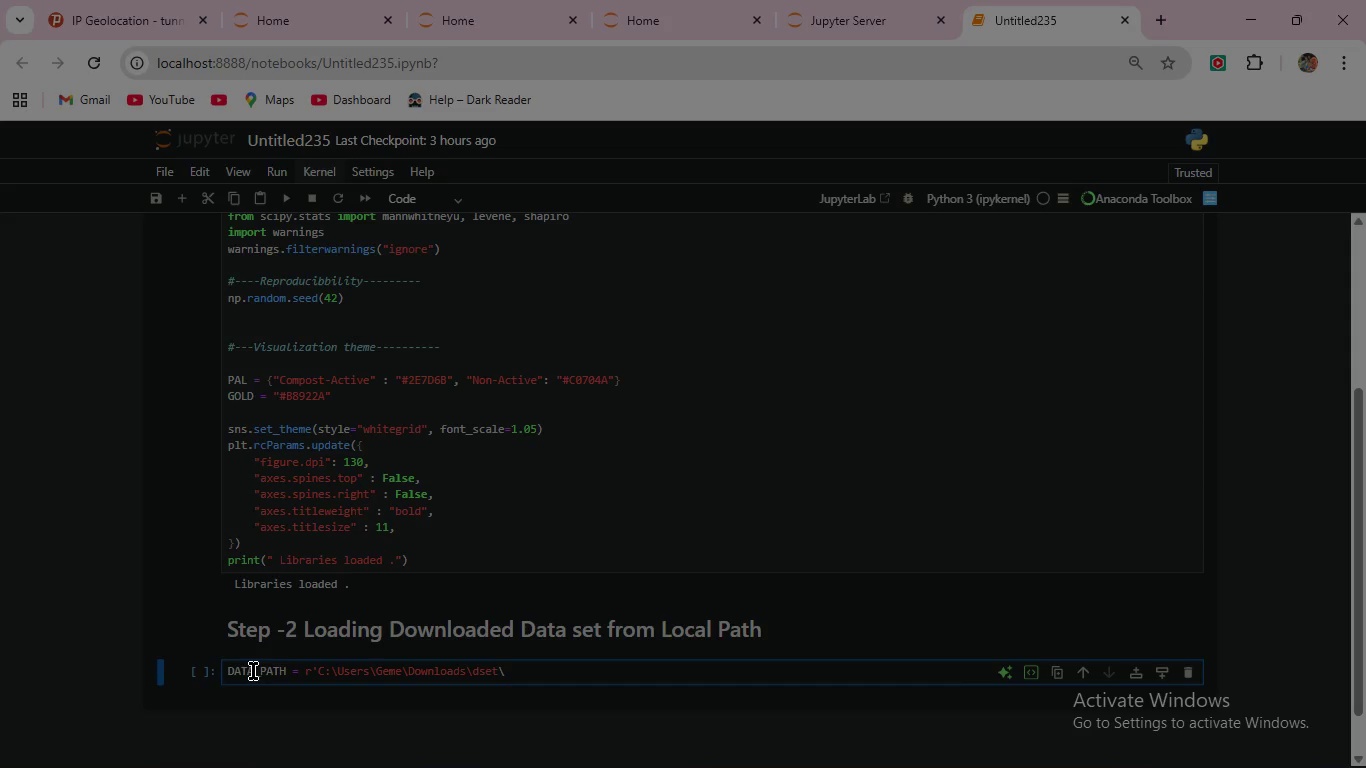 
key(Backslash)
 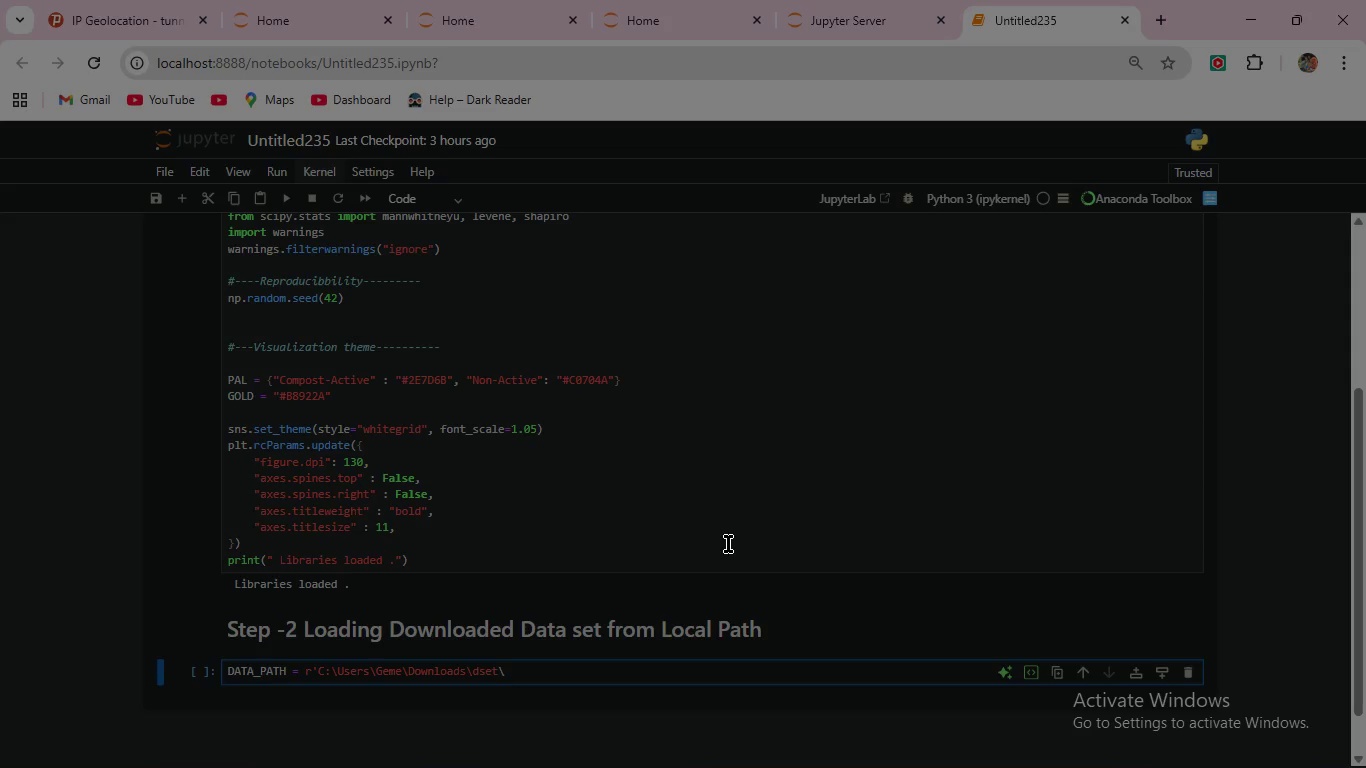 
wait(8.12)
 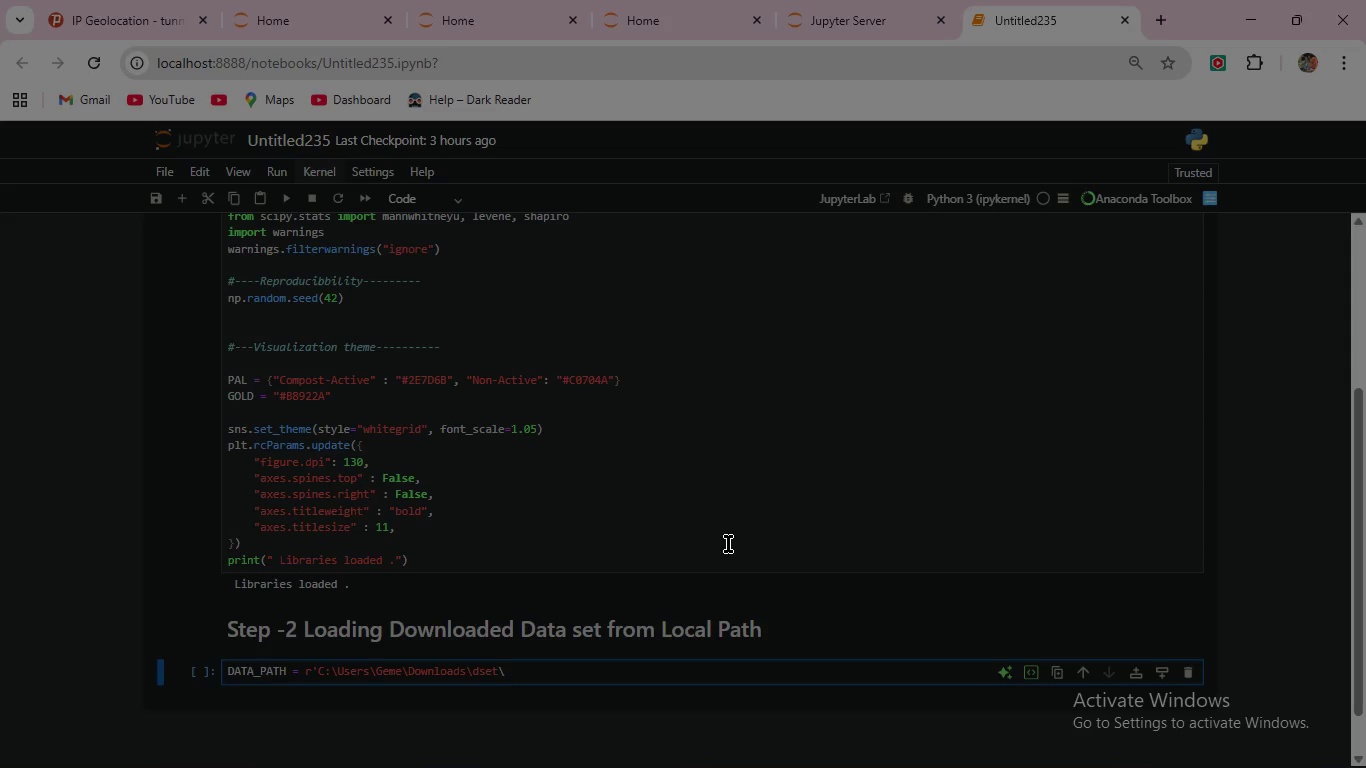 
type(nyc)
 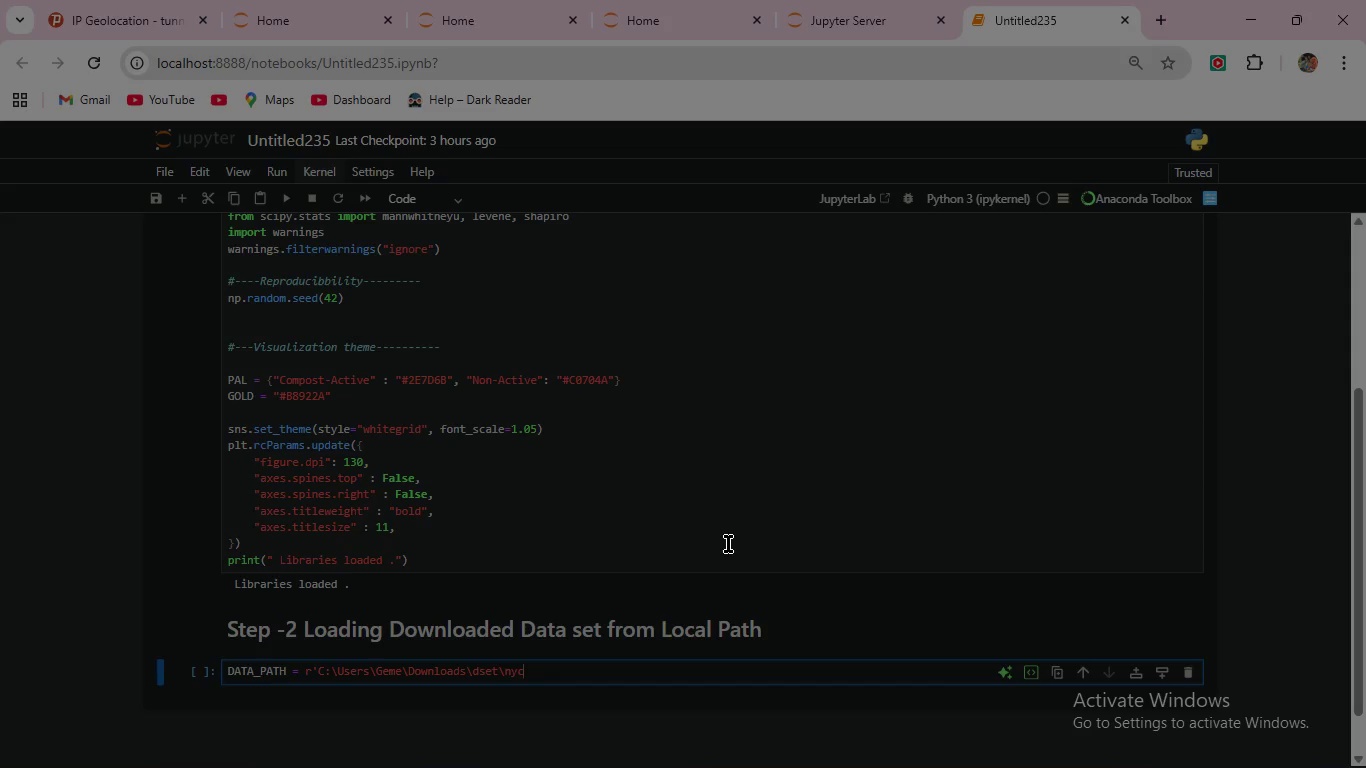 
wait(7.42)
 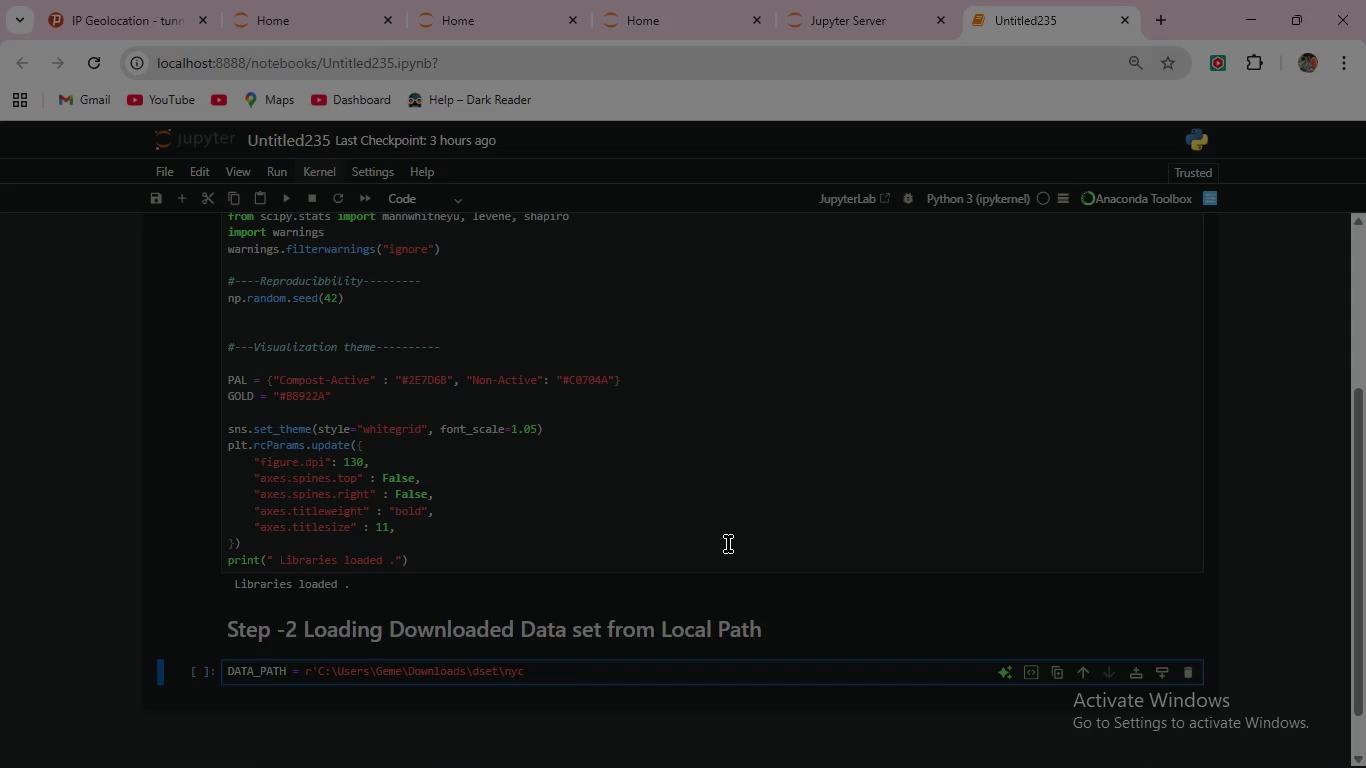 
type(_waste_collection.csv)
 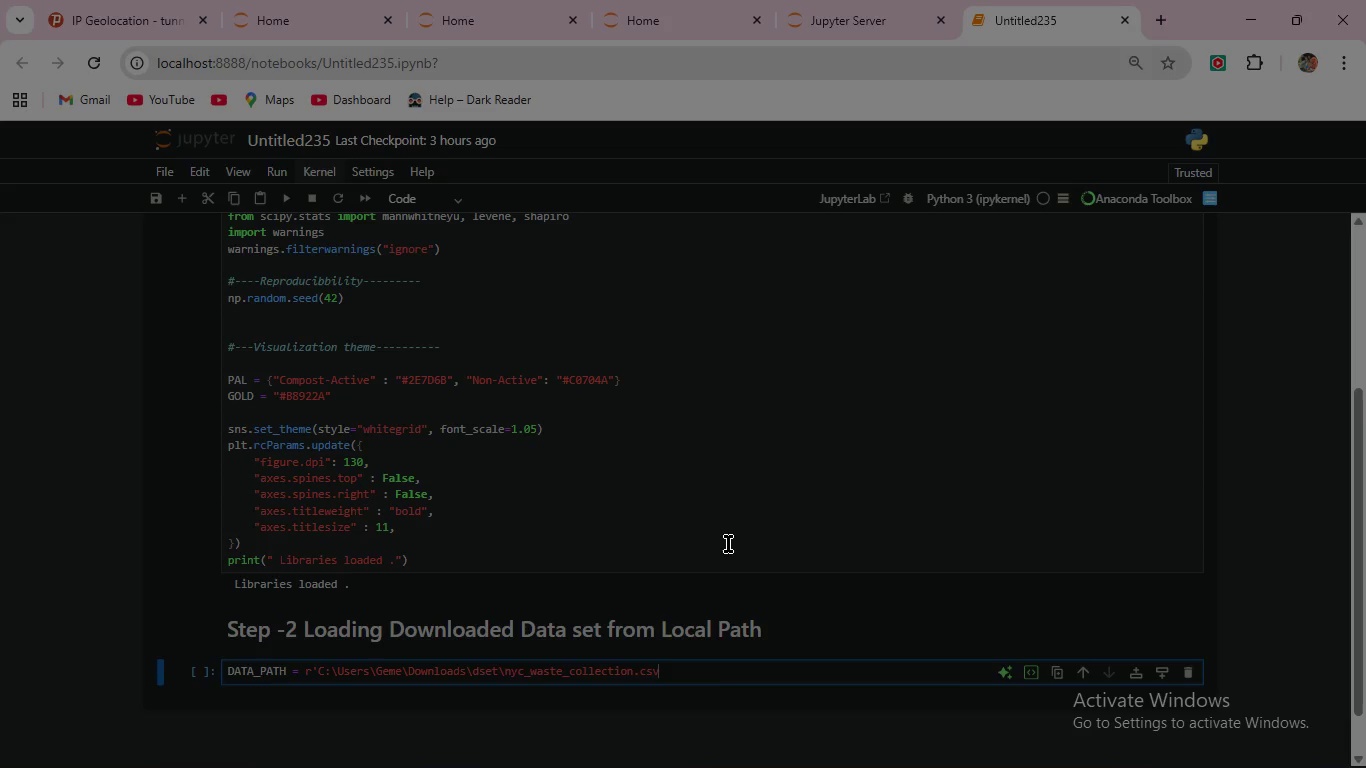 
wait(8.05)
 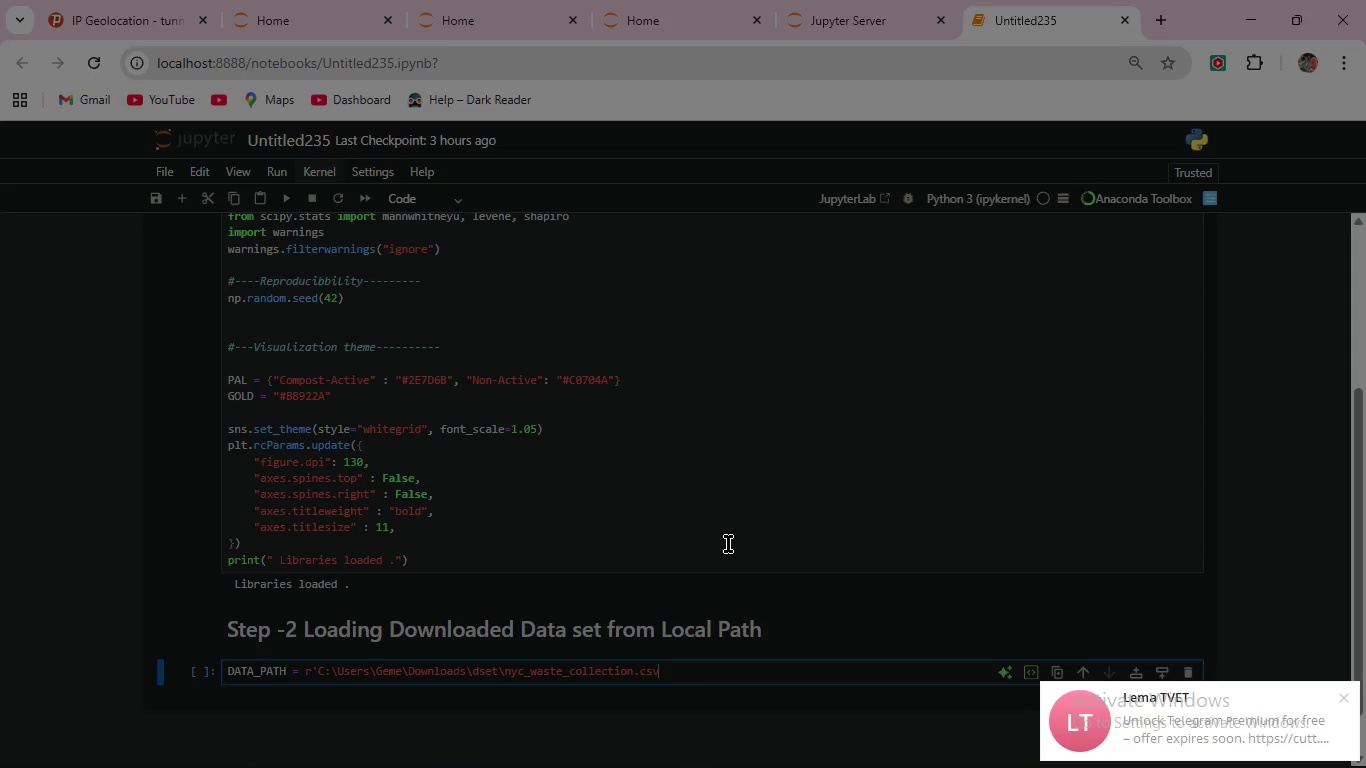 
key(Quote)
 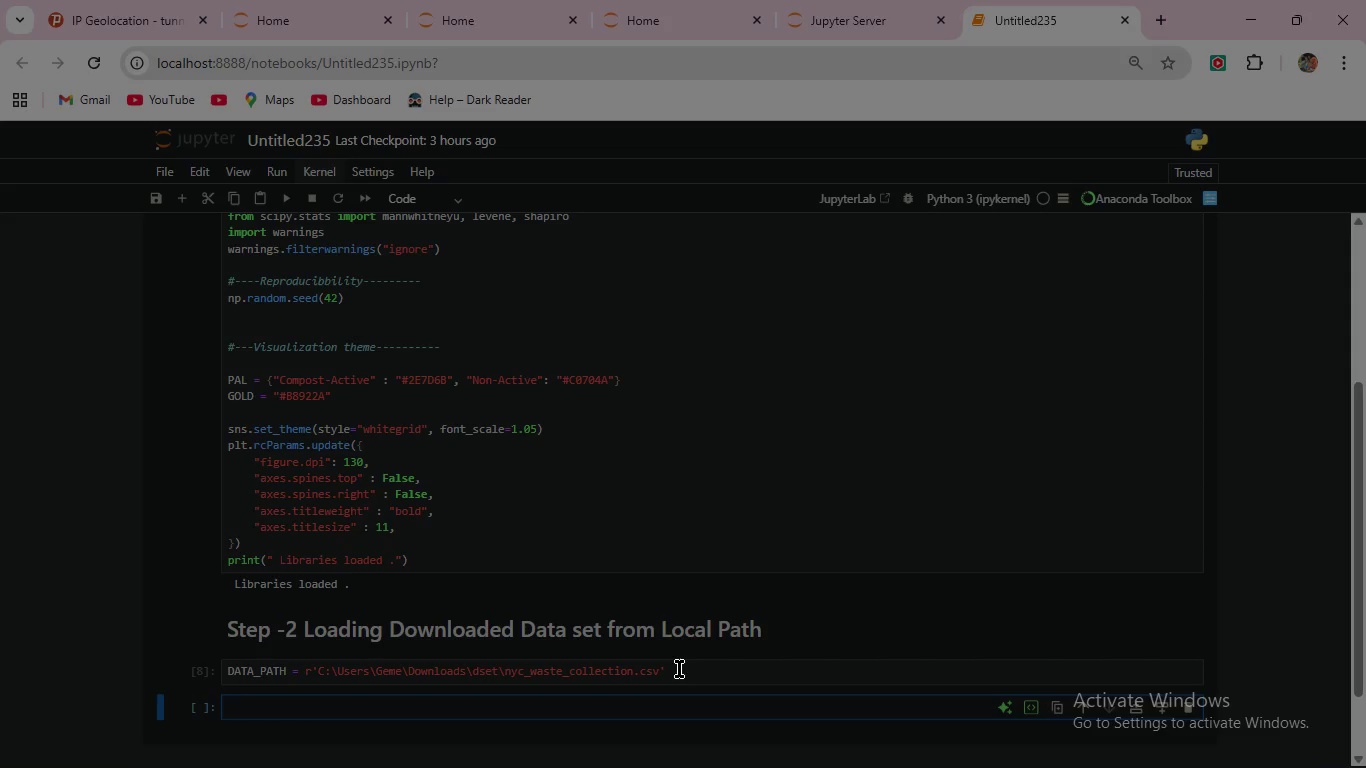 
wait(28.34)
 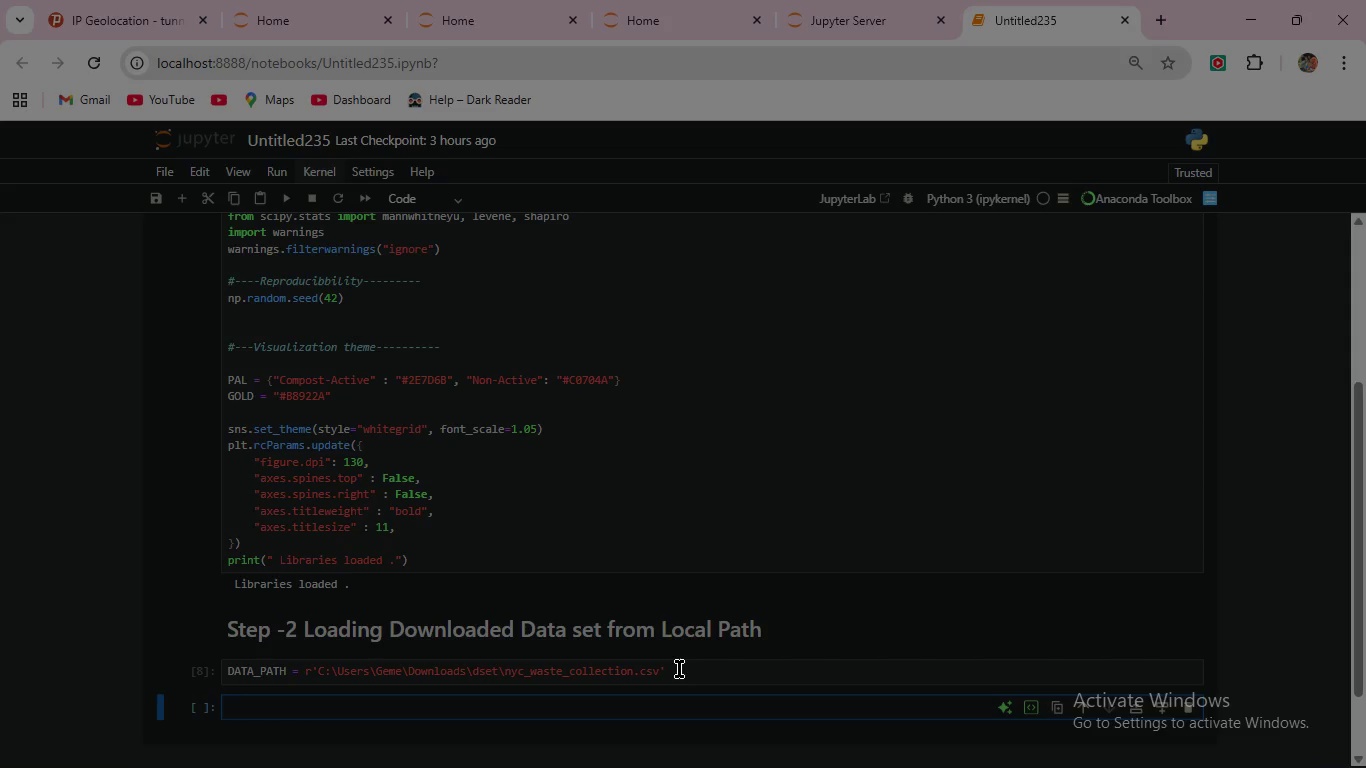 
left_click([679, 671])
 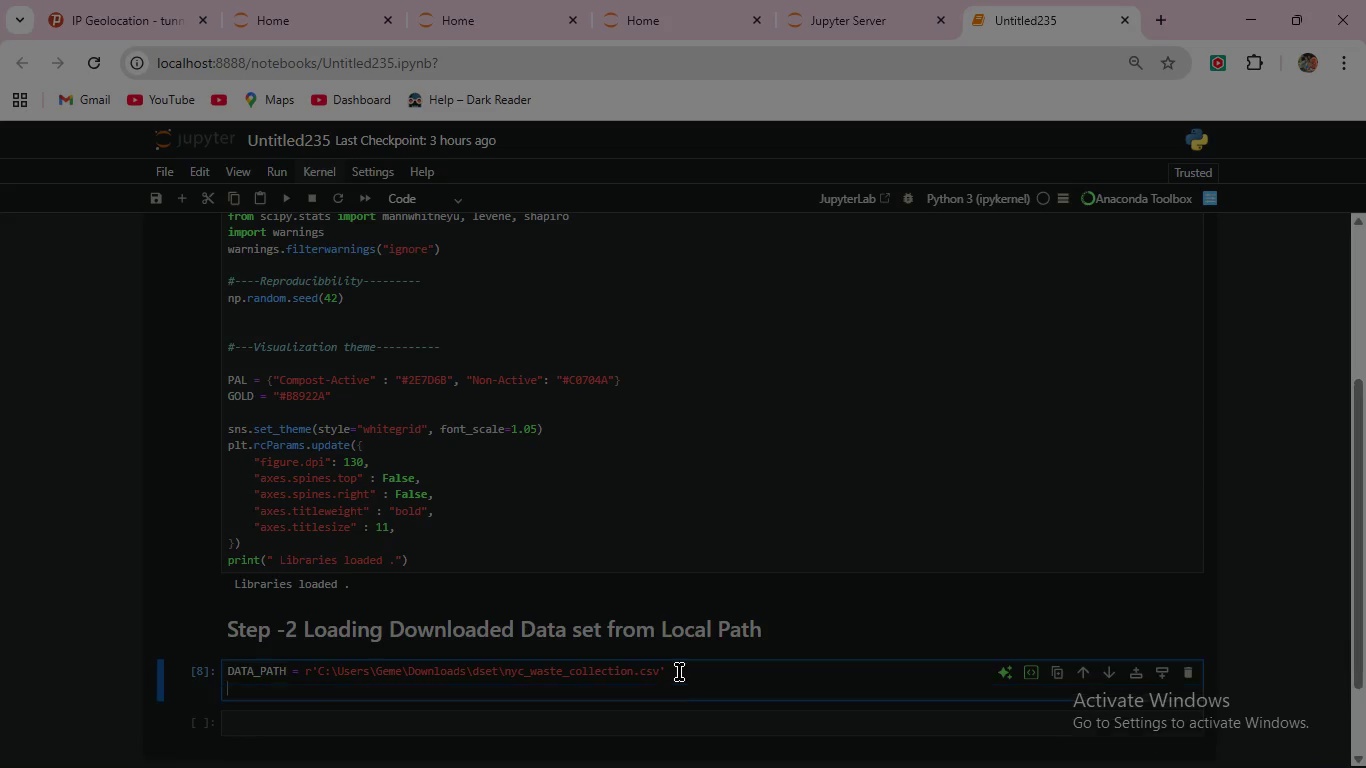 
key(Enter)
 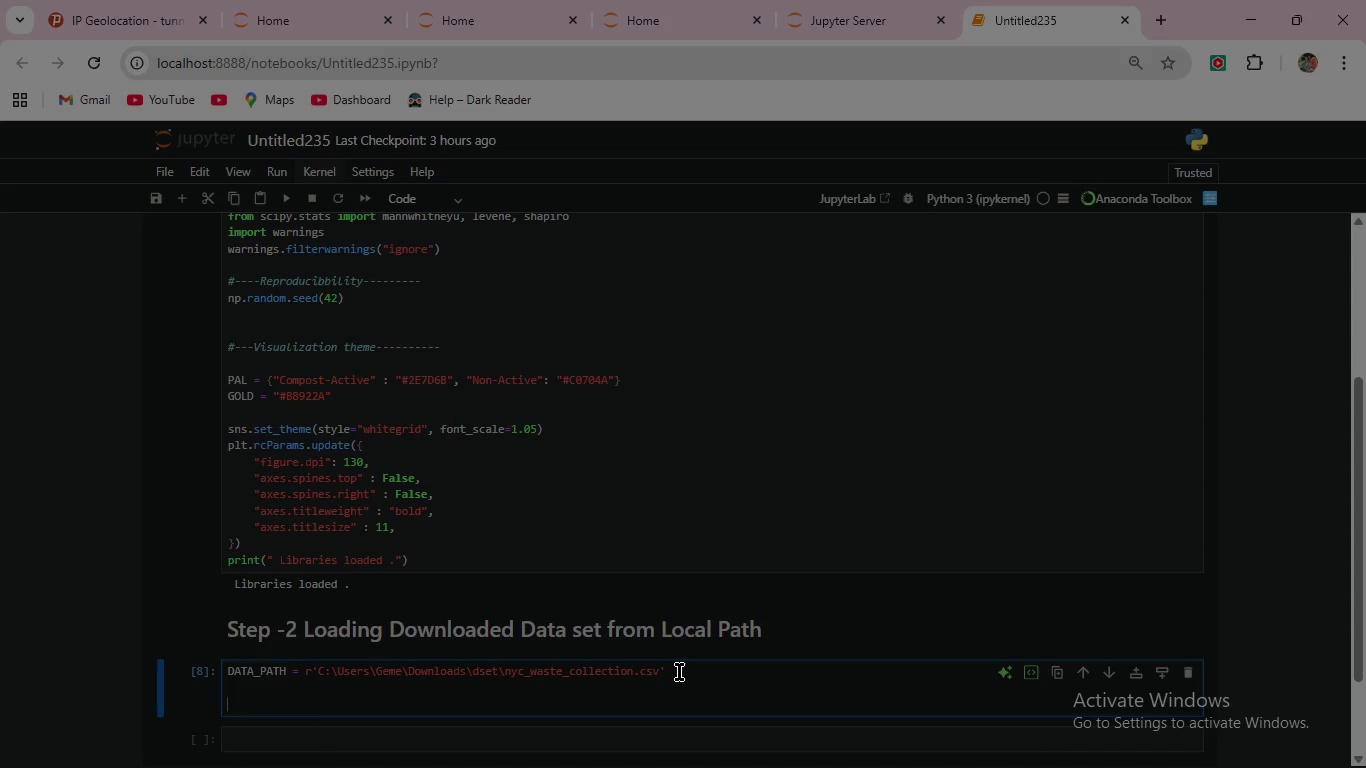 
key(Enter)
 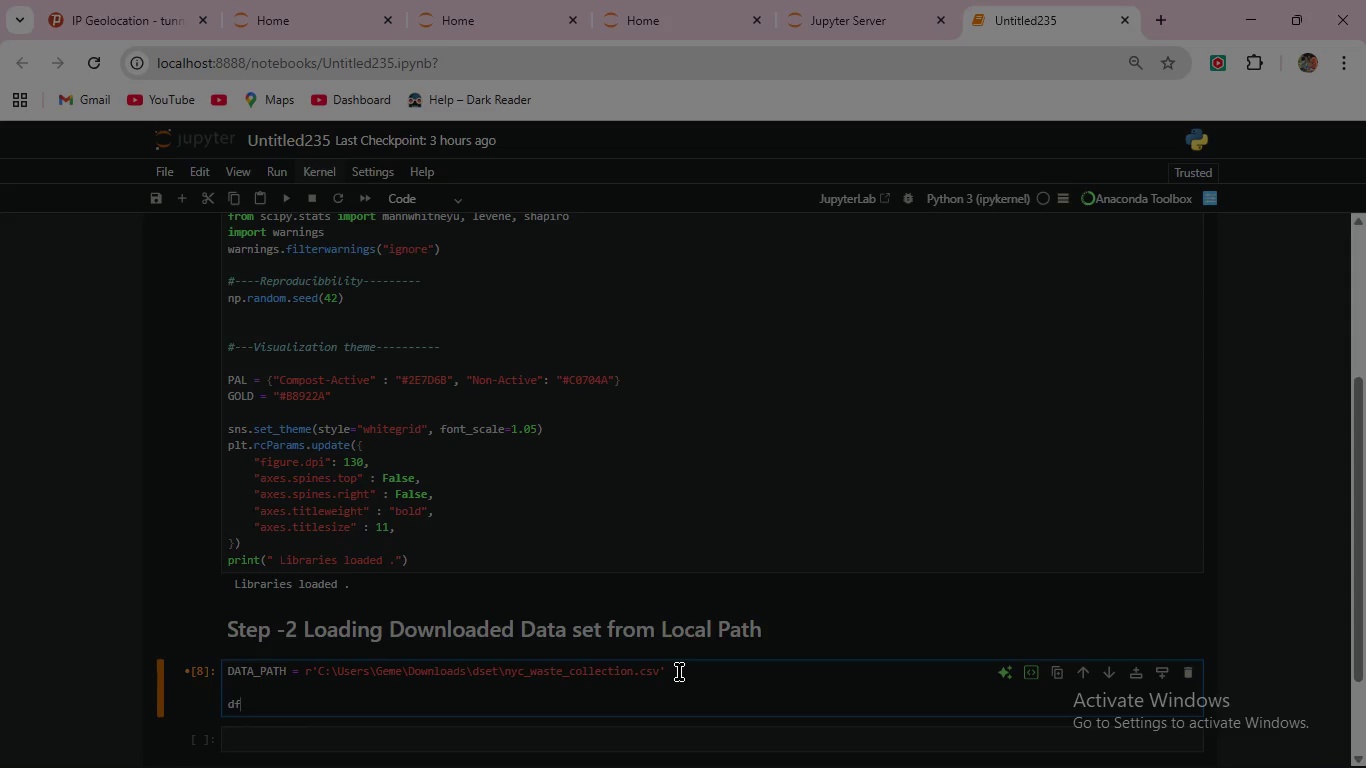 
type(df_raw = pd.read_csv)
 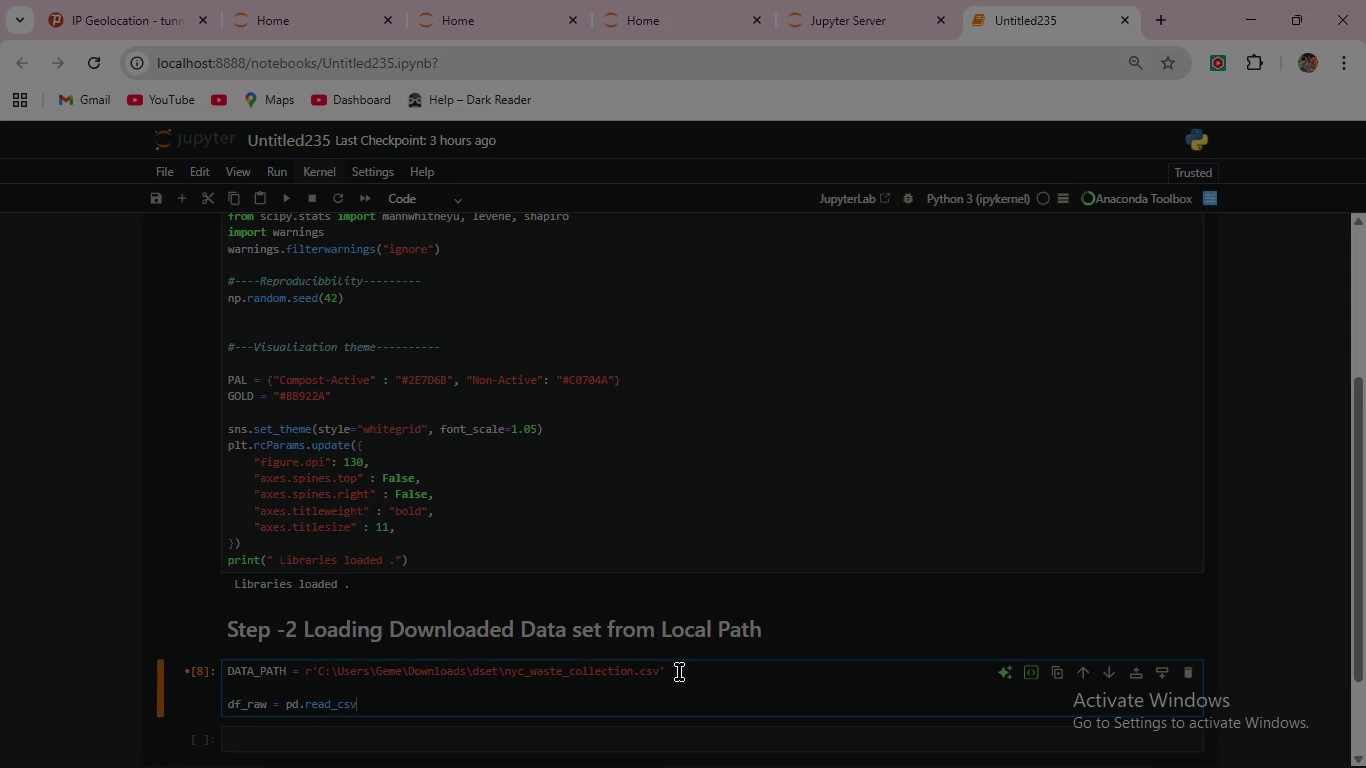 
key(Shift+9)
 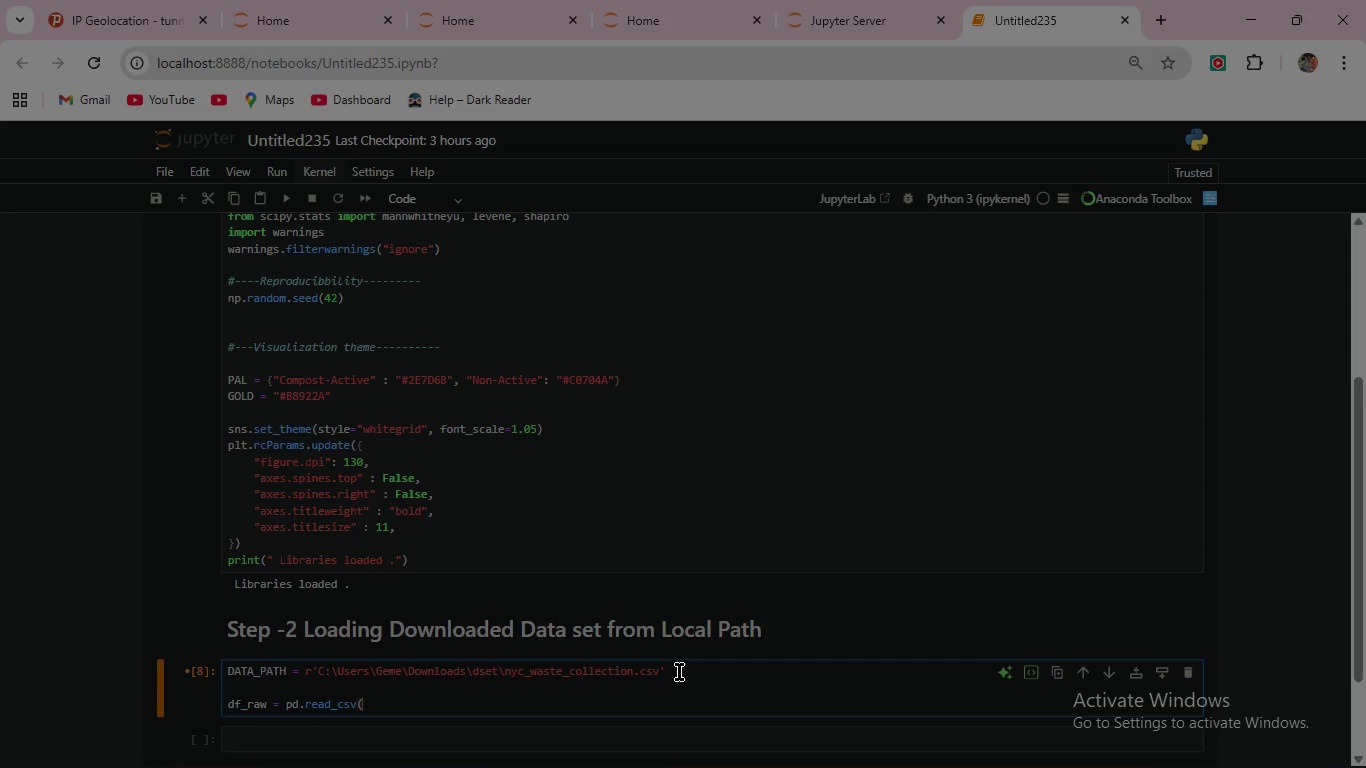 
type(DATA_PATH)
 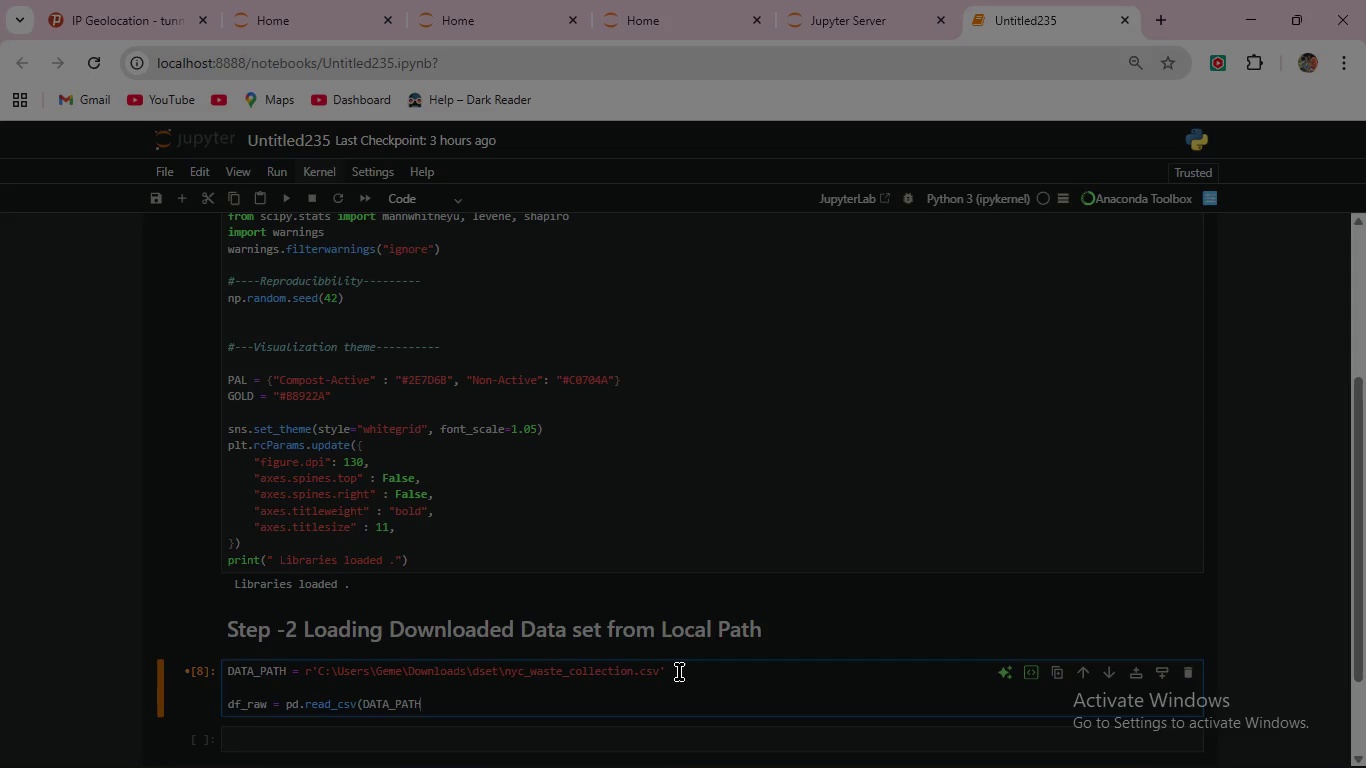 
key(Shift+0)
 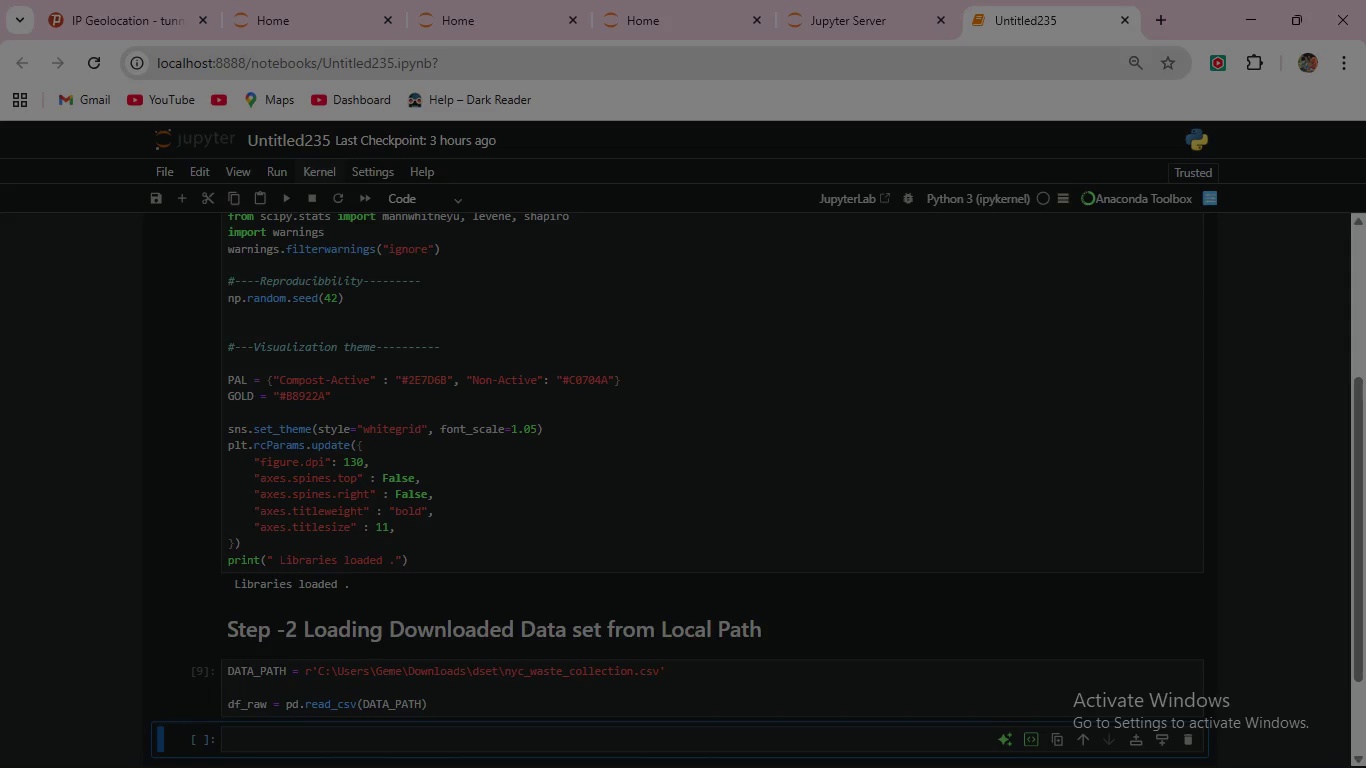 
wait(32.47)
 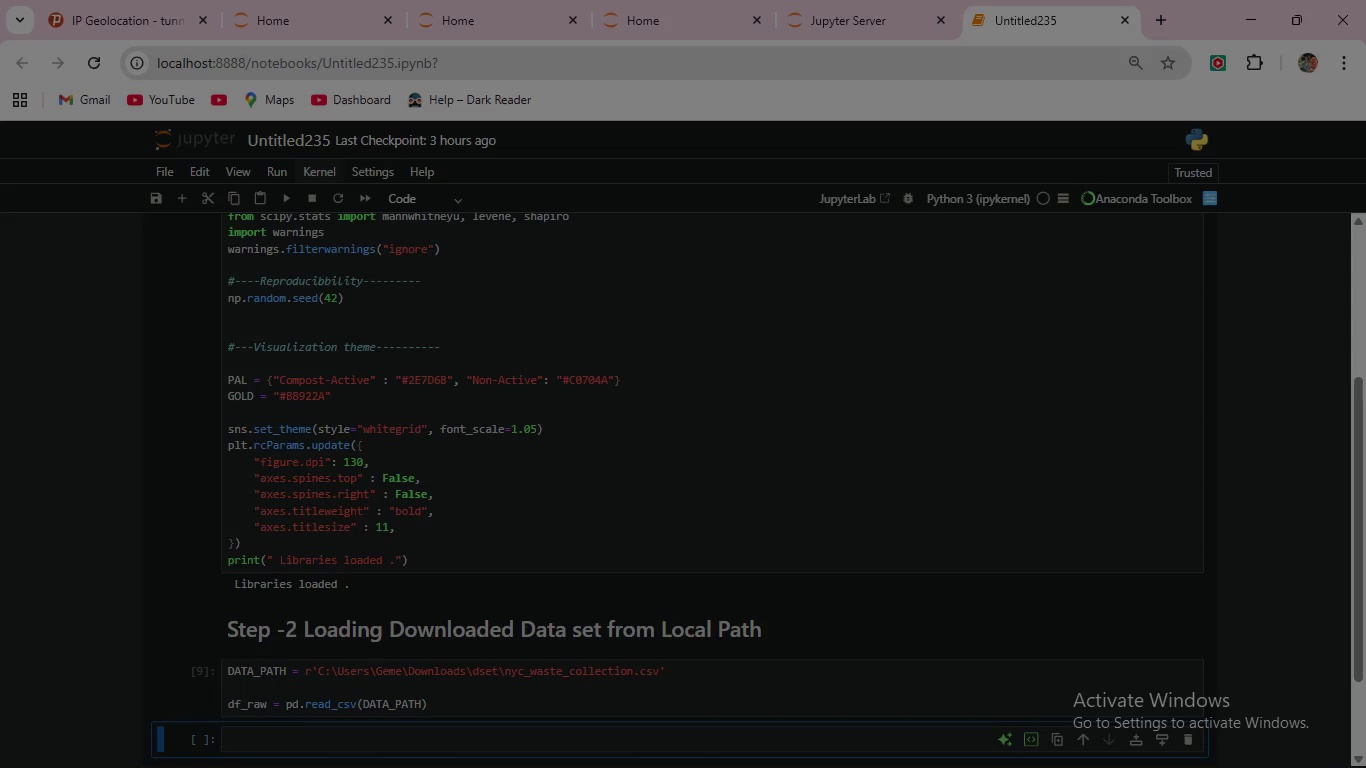 
left_click([441, 700])
 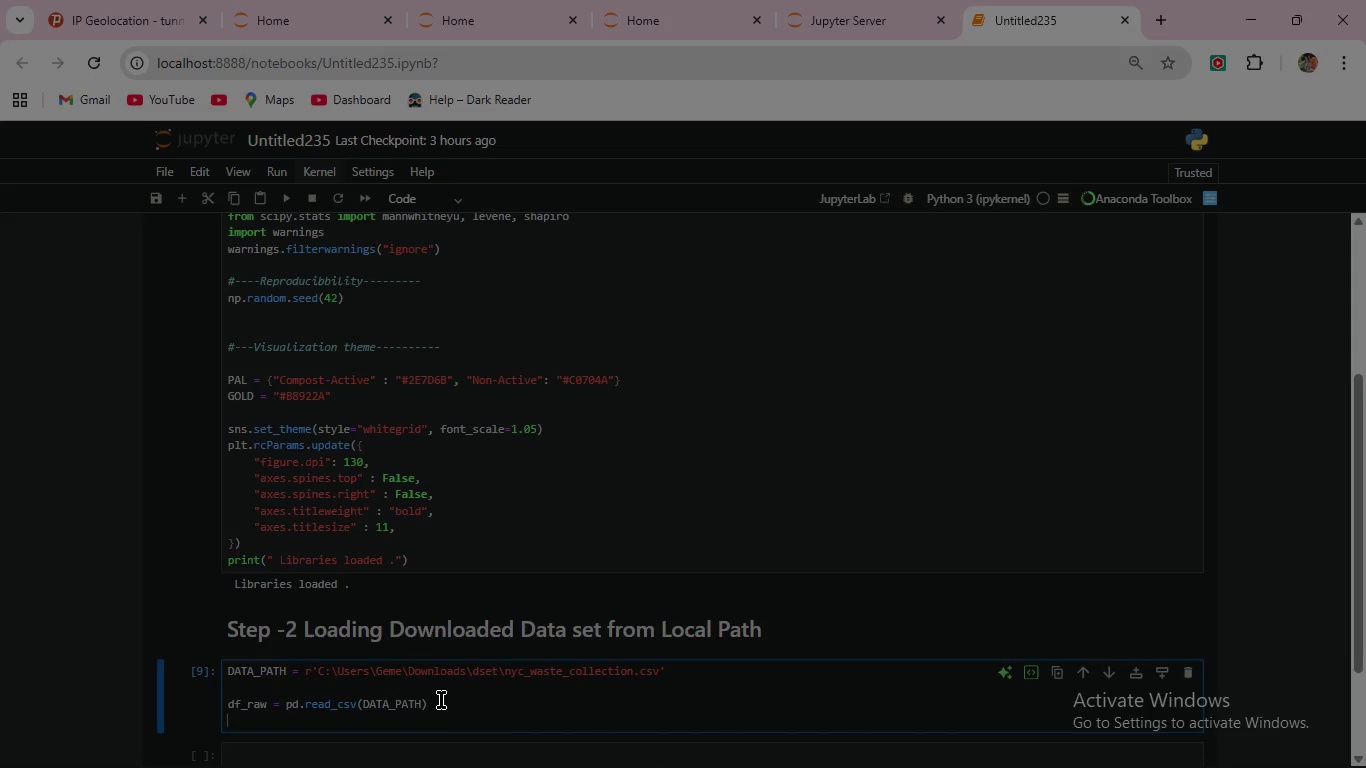 
key(Enter)
 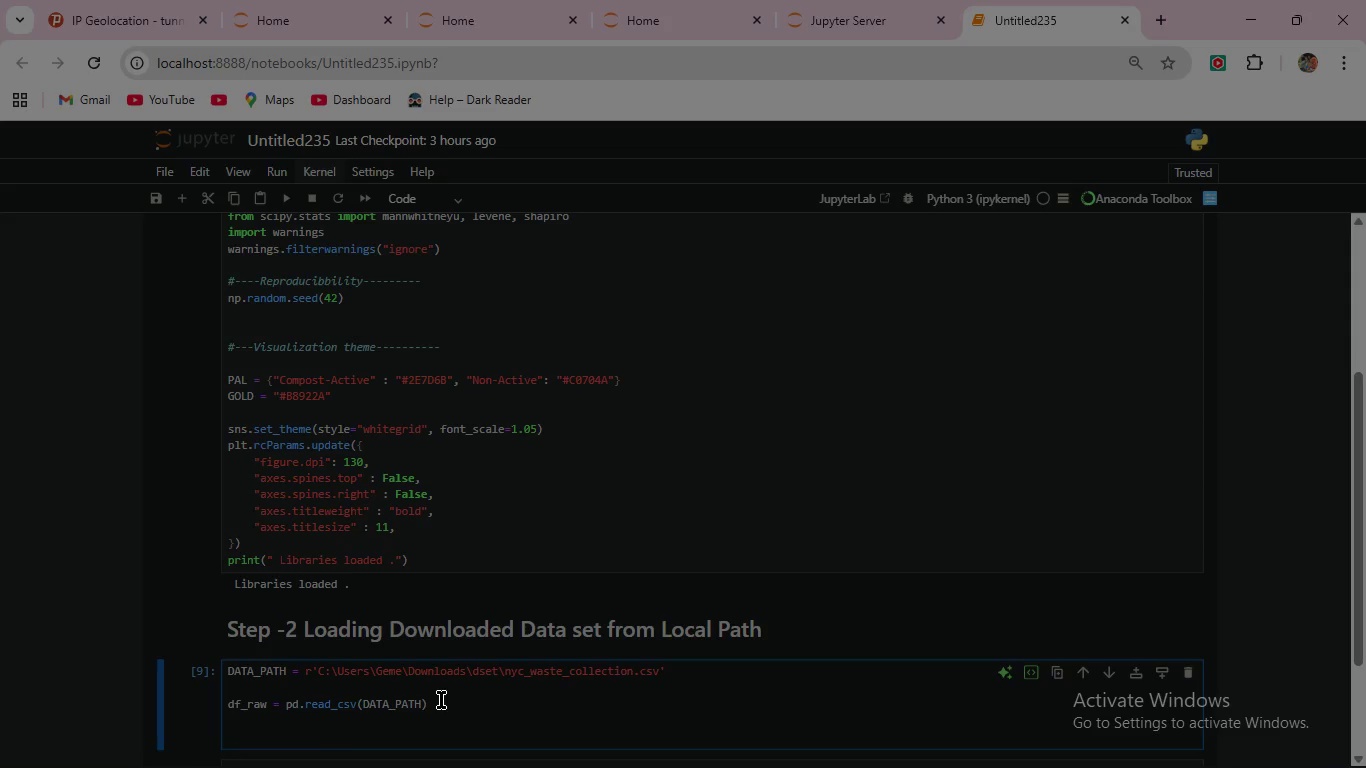 
key(Enter)
 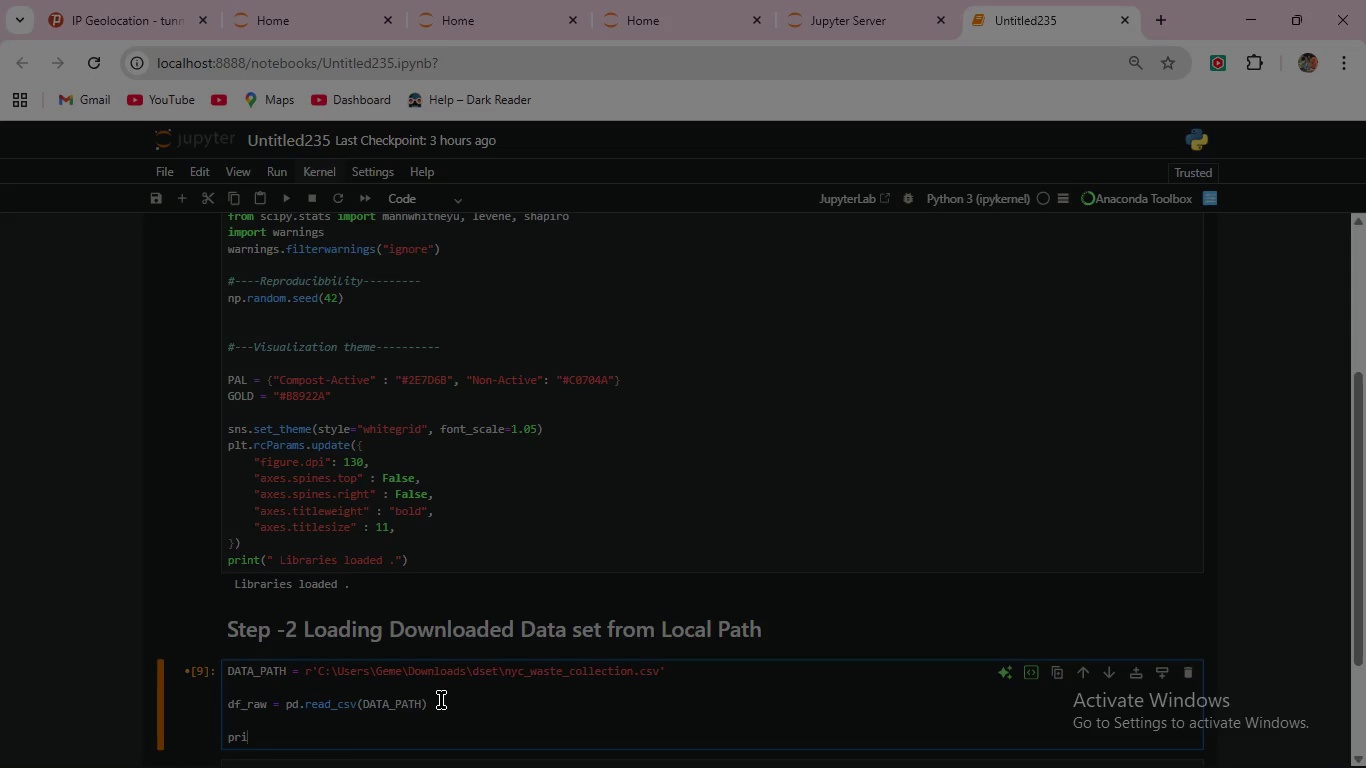 
type(print(f"Dataset shape      : {df_raw.shape)
 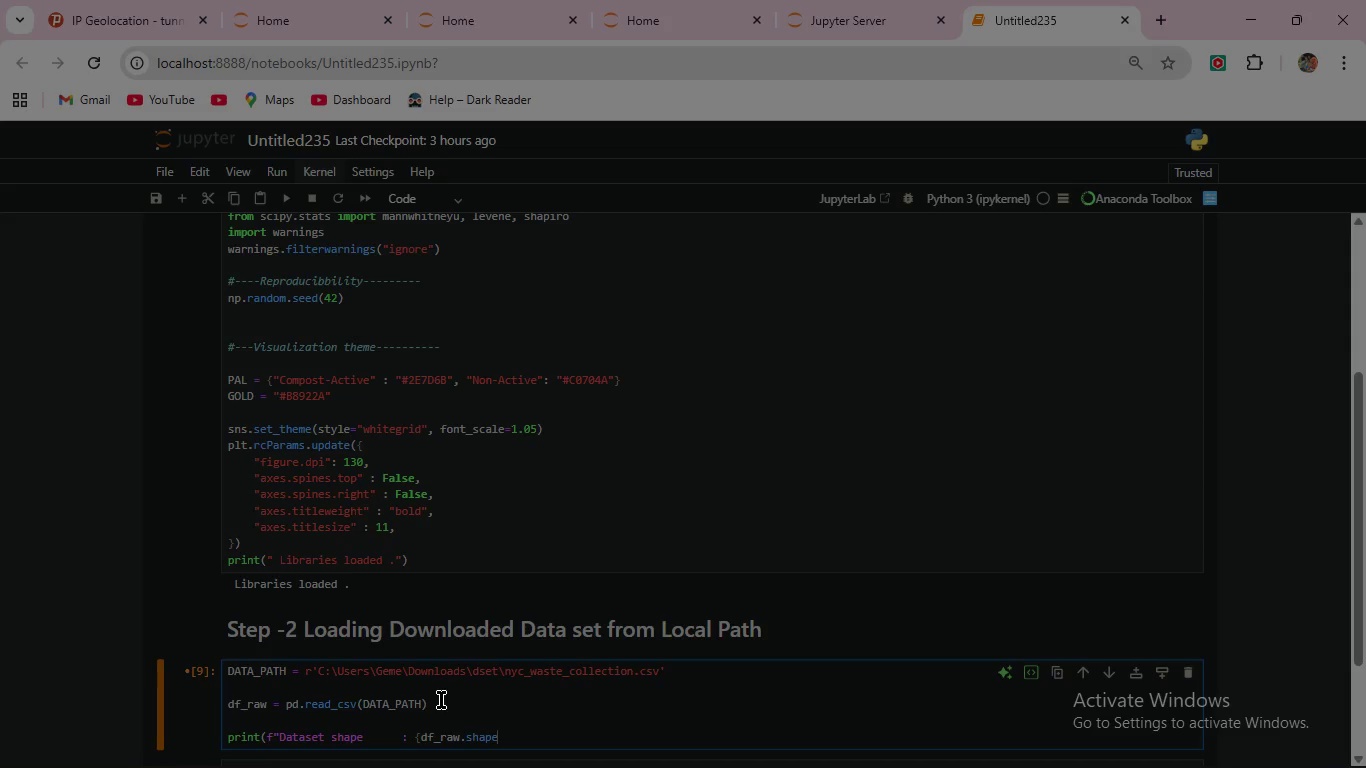 
wait(11.89)
 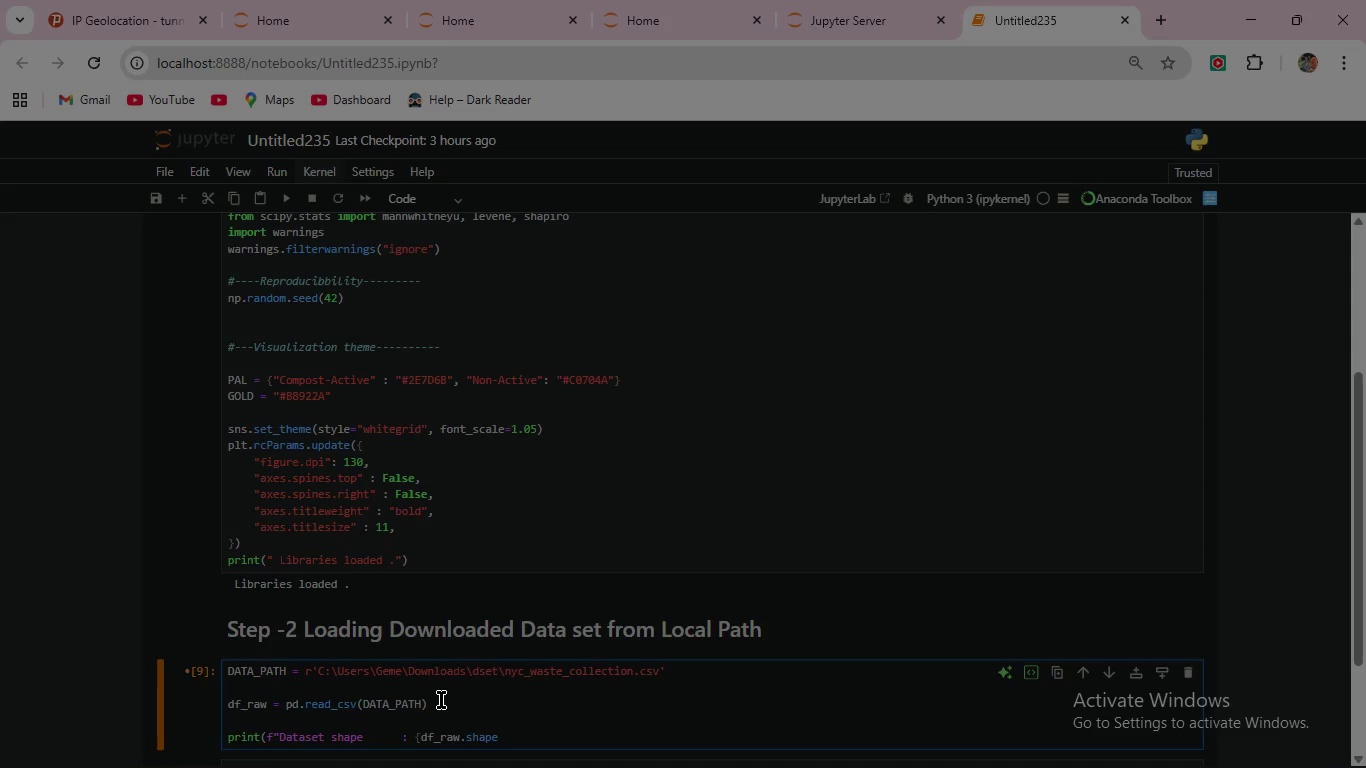 
key(Shift+BracketRight)
 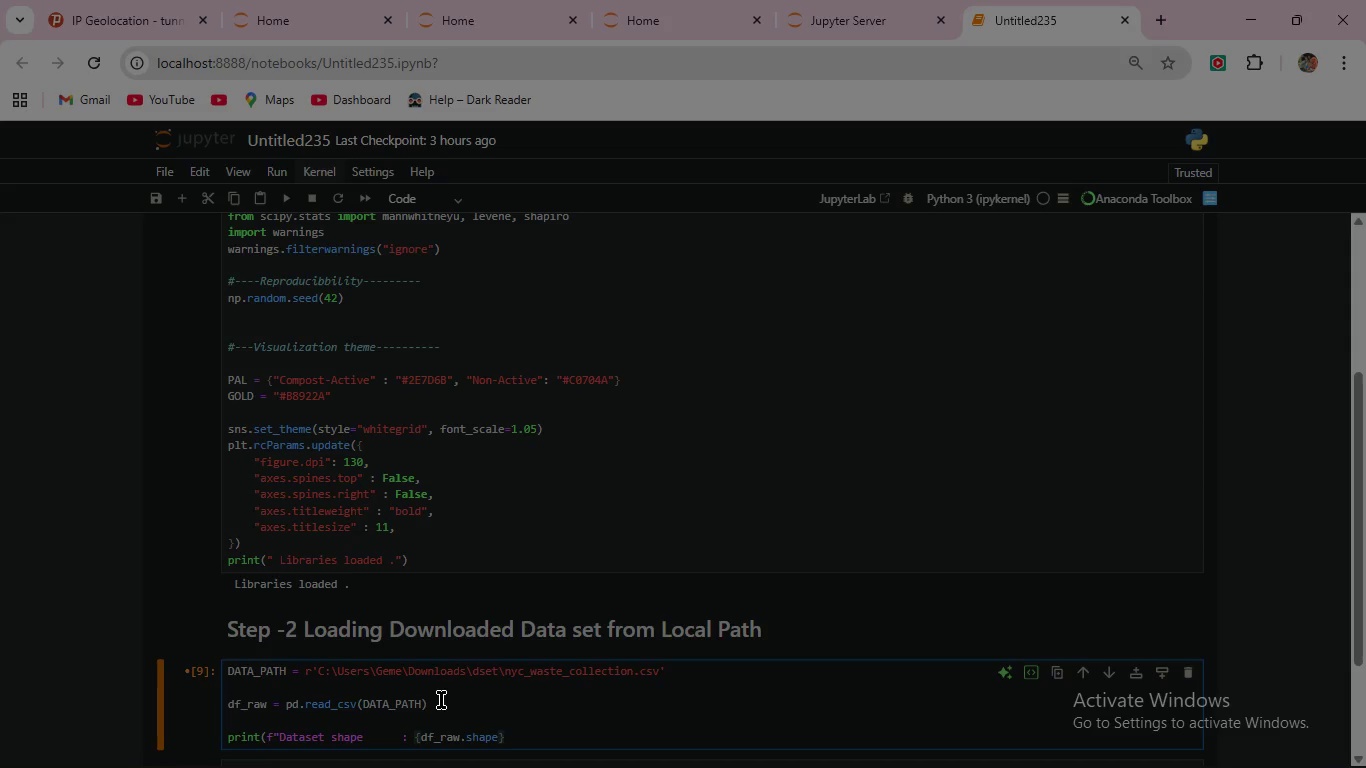 
key(Shift+Quote)
 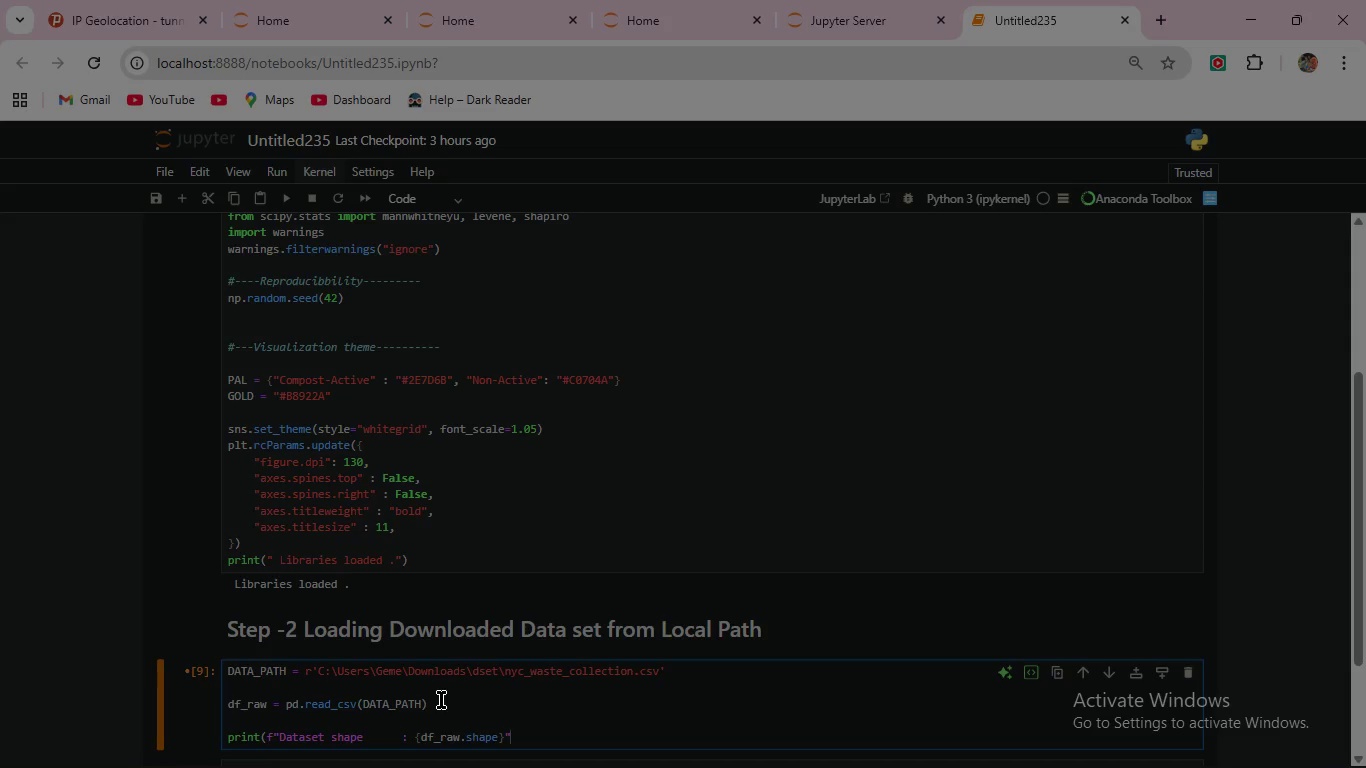 
hold_key(key=ShiftRight, duration=1.5)
 